 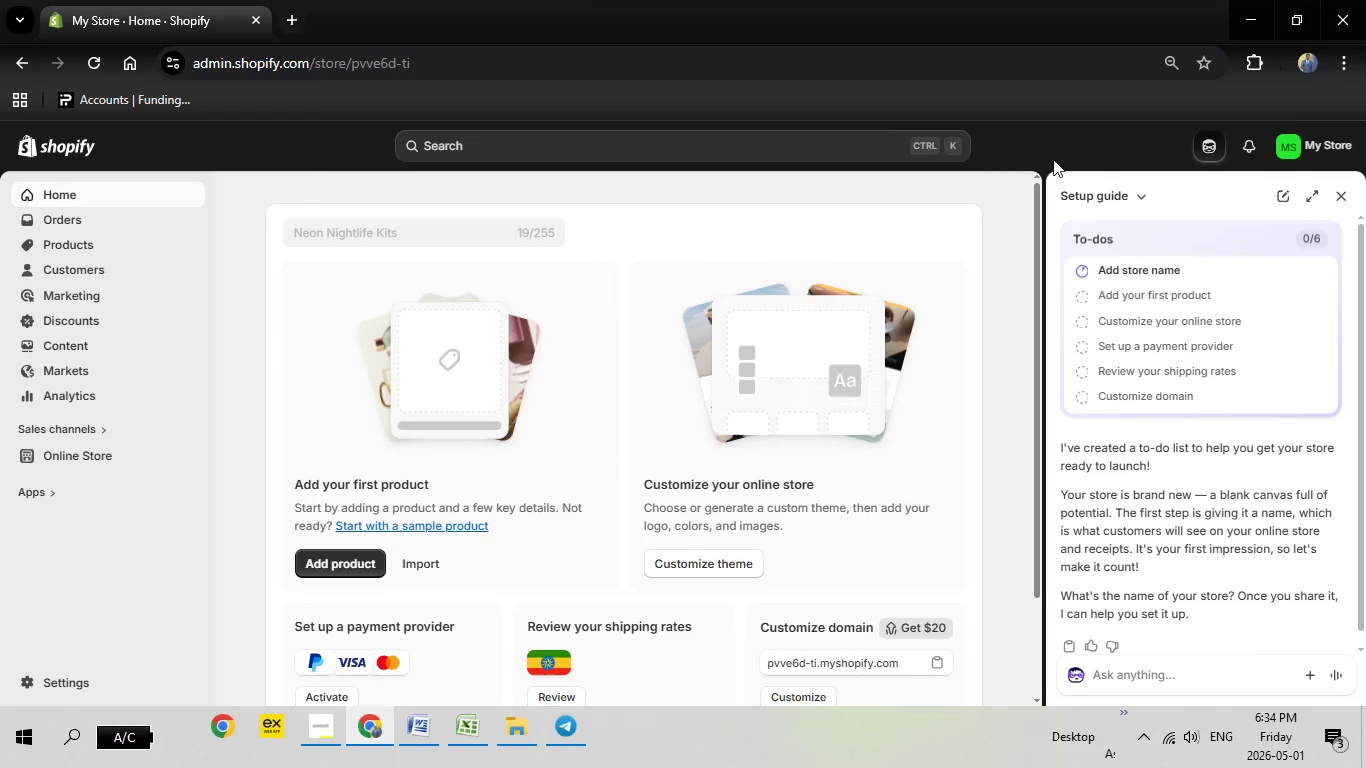 
left_click([1340, 189])
 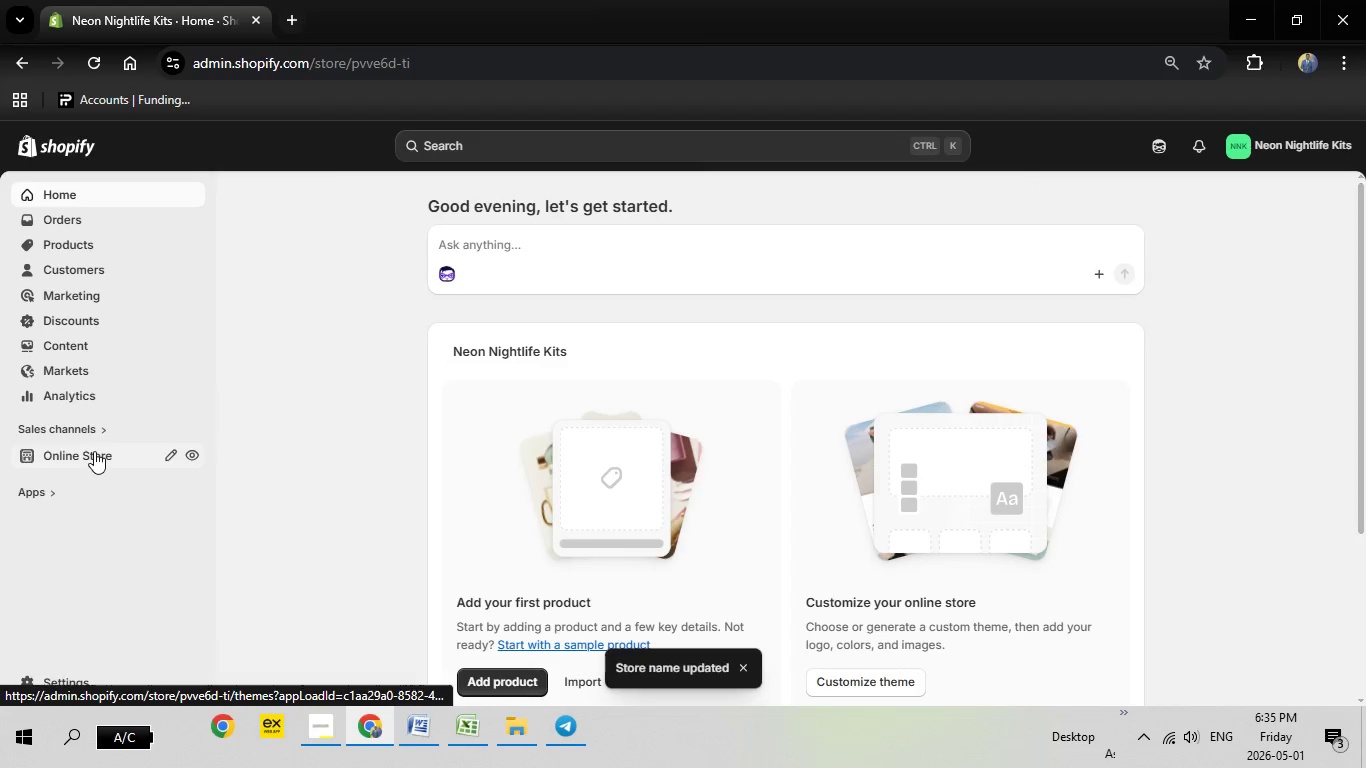 
wait(6.67)
 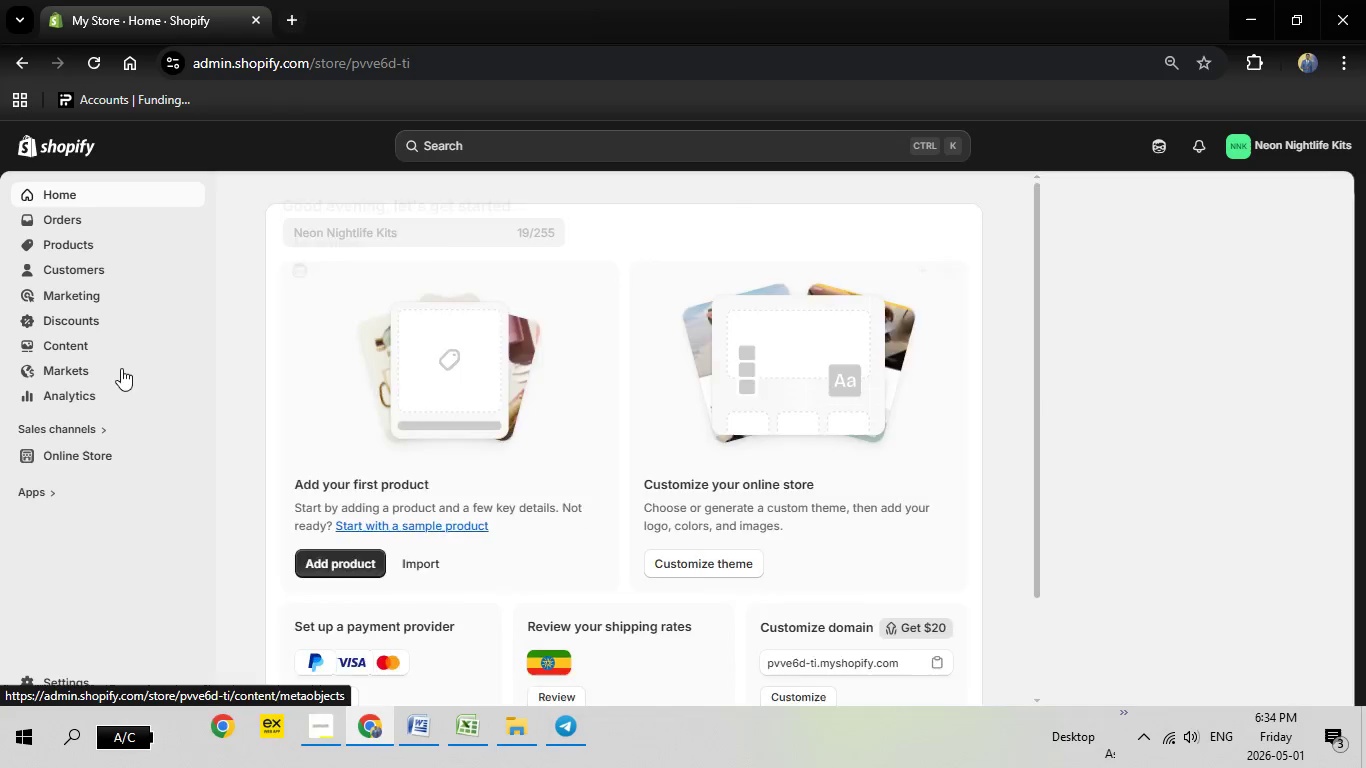 
left_click([81, 449])
 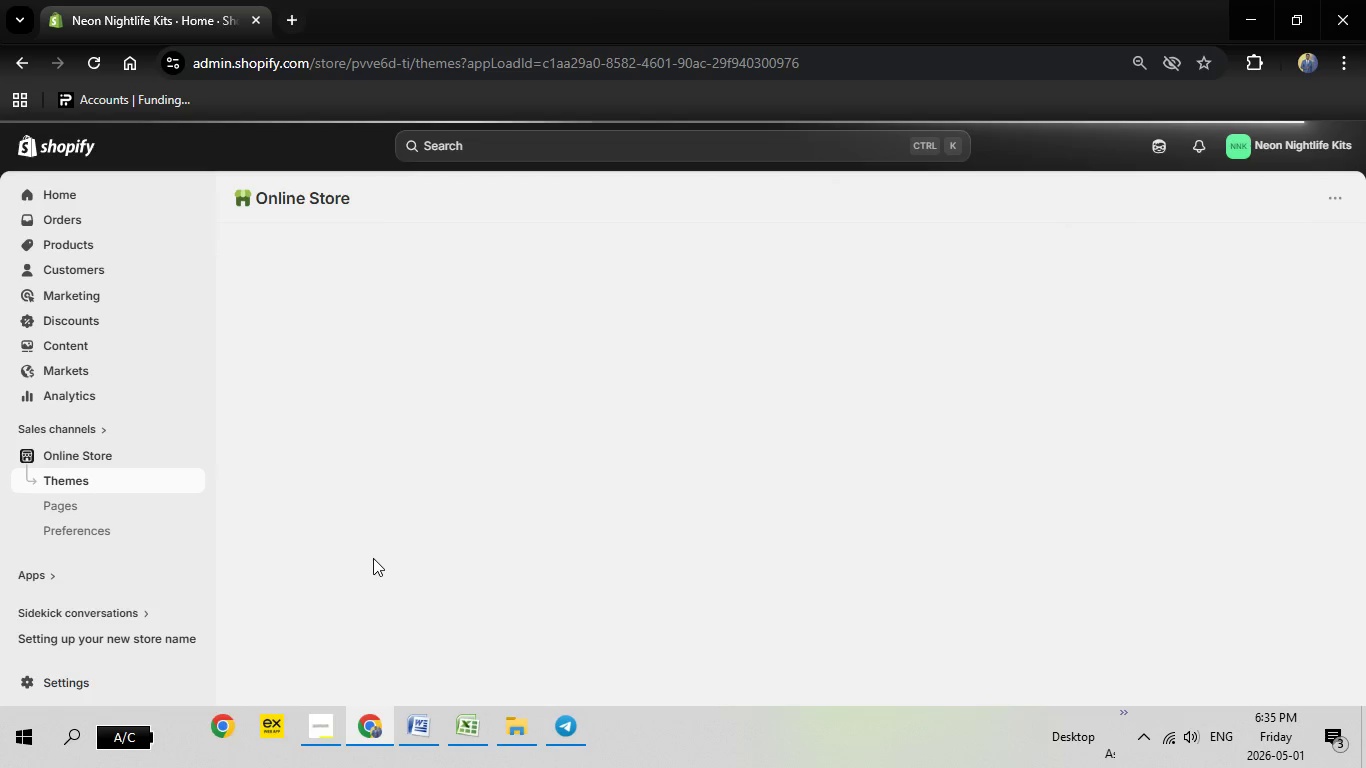 
wait(25.48)
 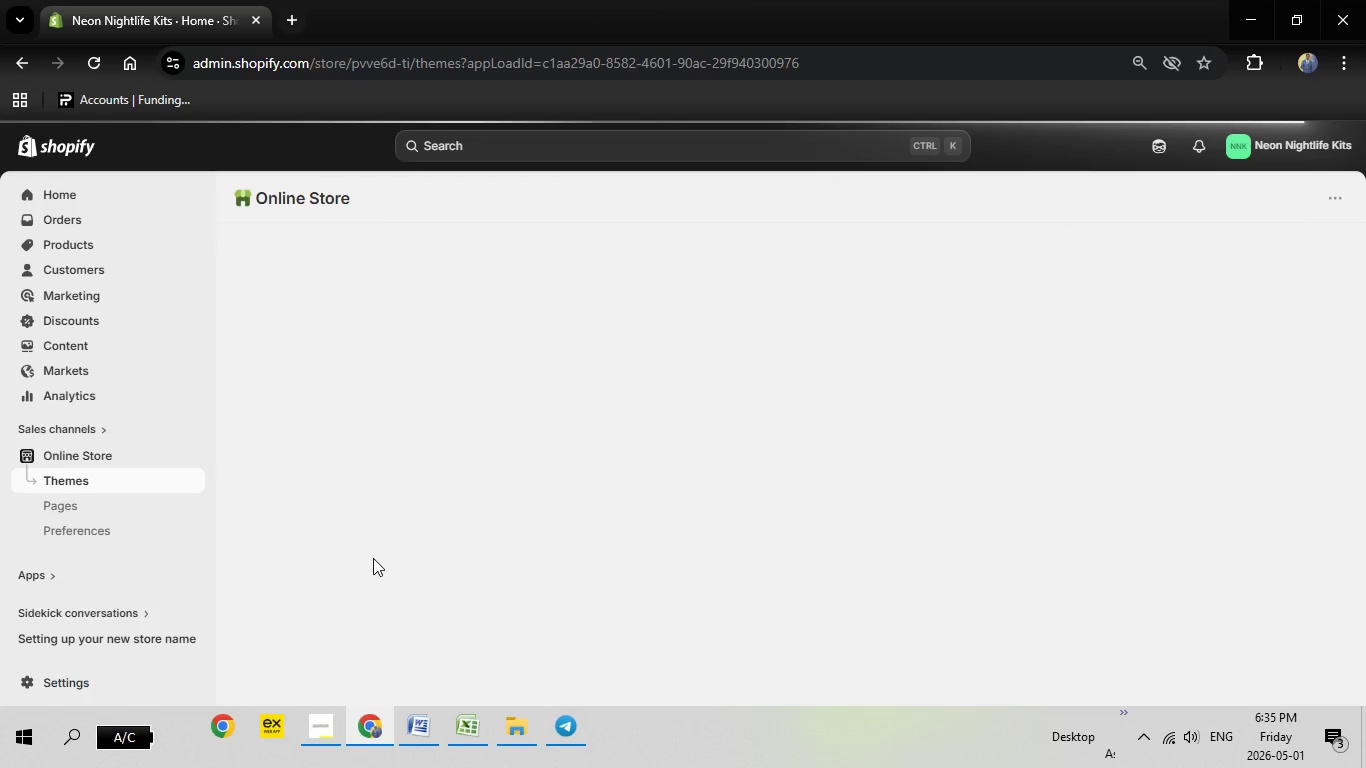 
left_click([1151, 259])
 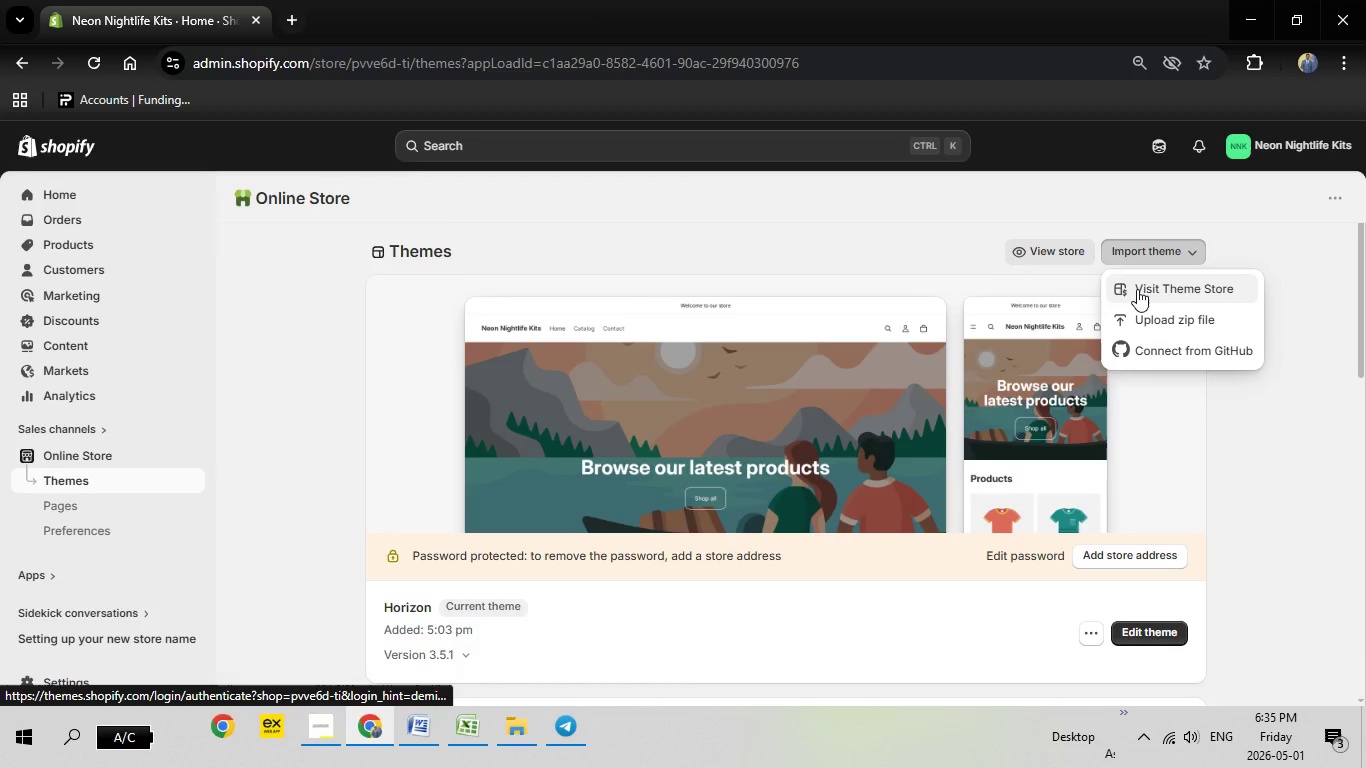 
left_click([1137, 289])
 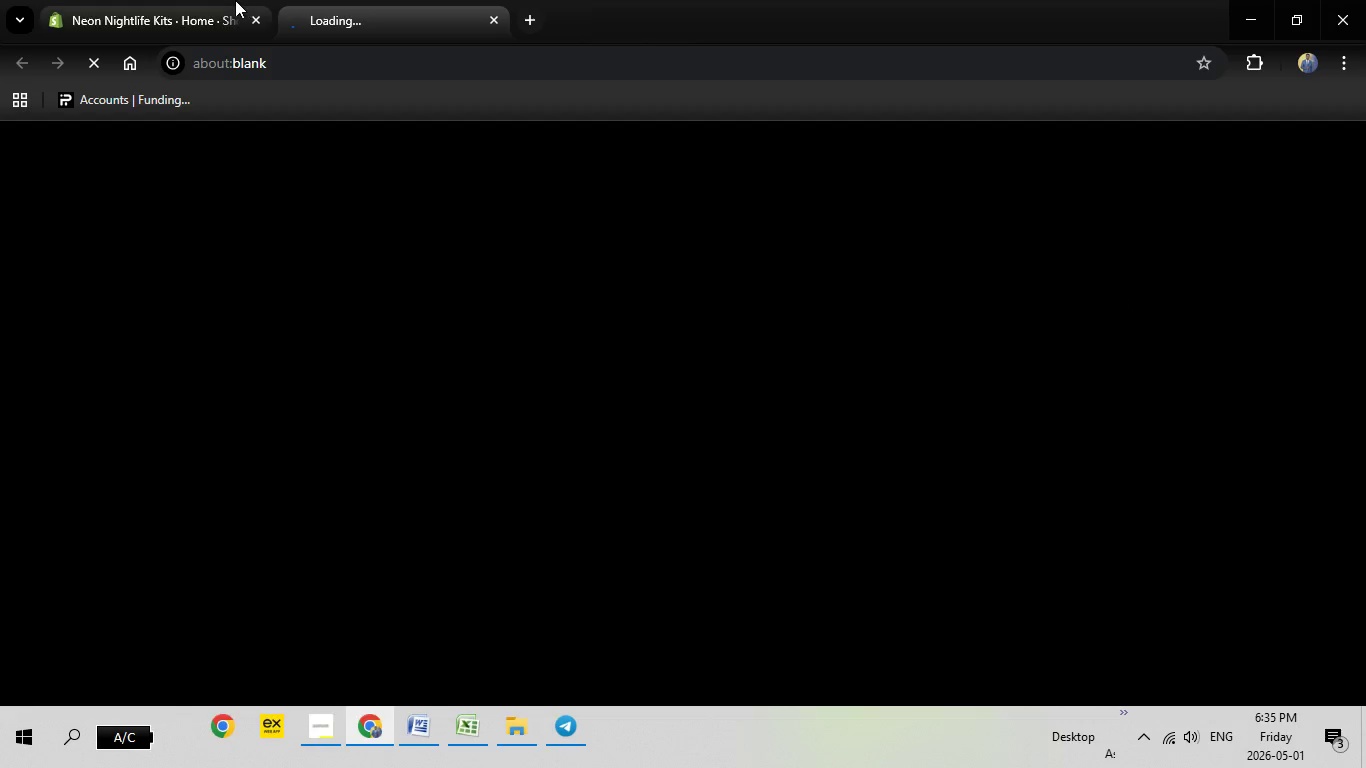 
left_click([230, 0])
 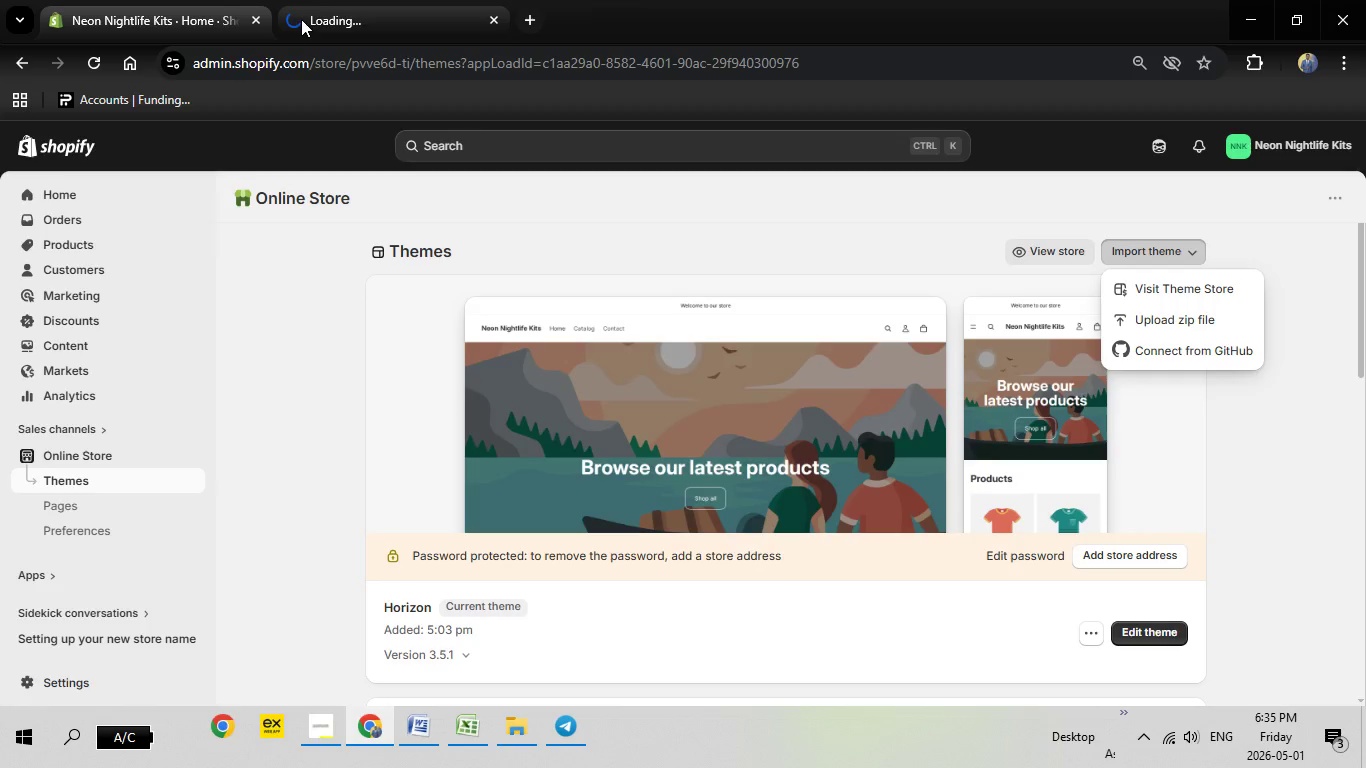 
left_click([303, 19])
 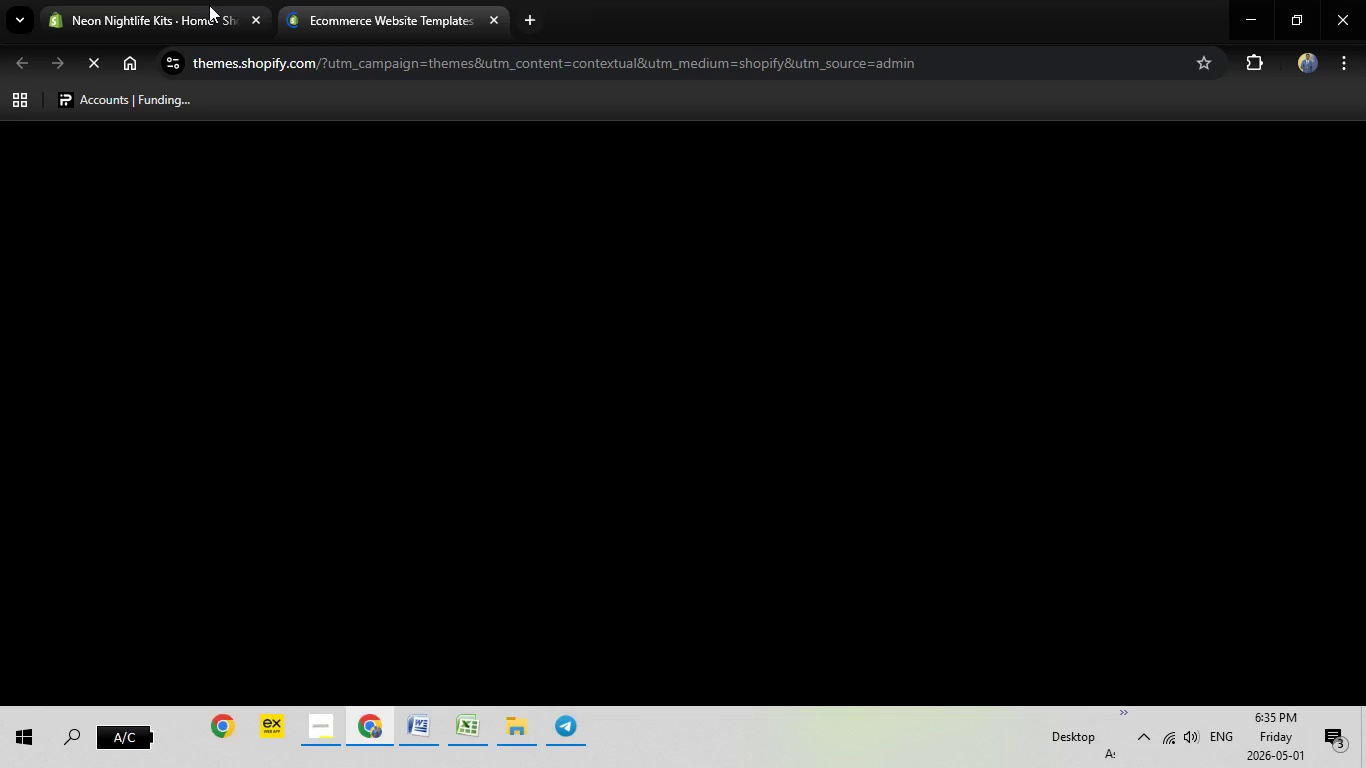 
left_click([209, 5])
 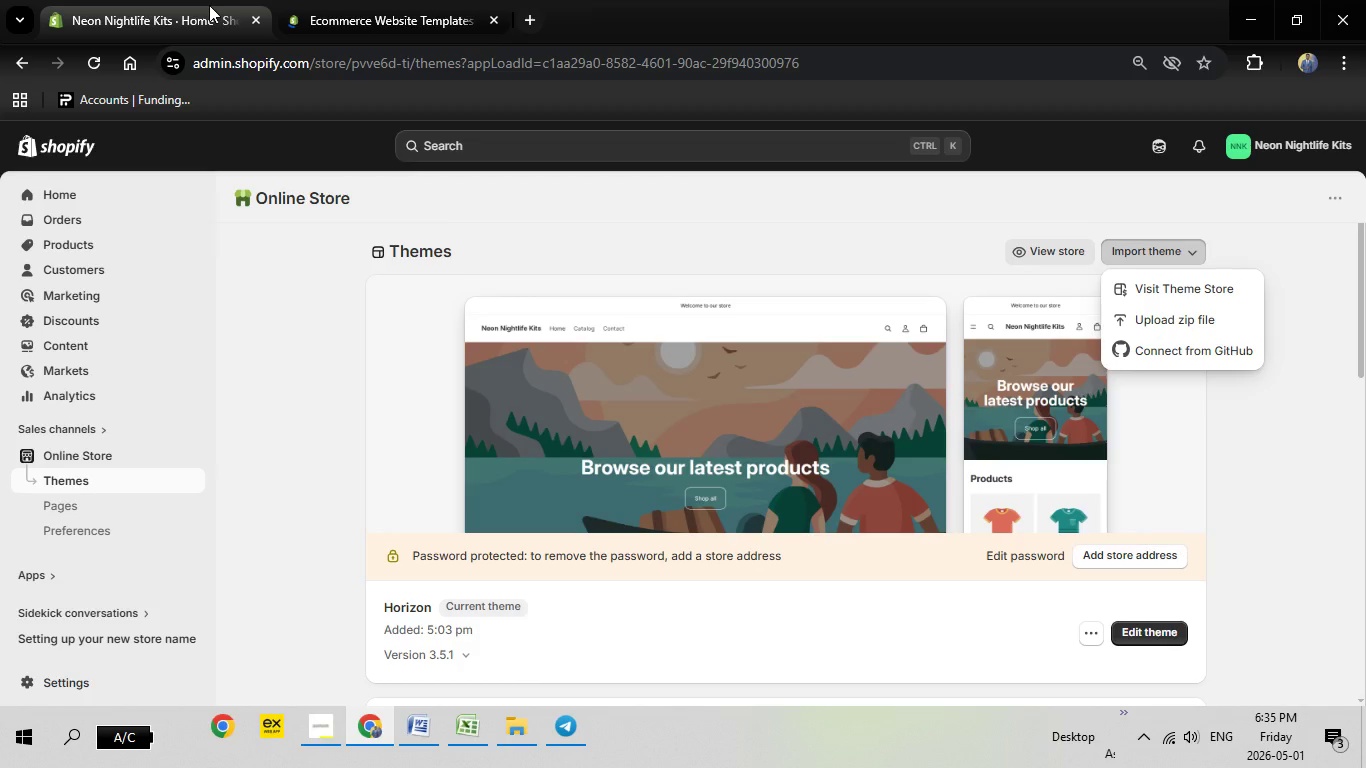 
left_click([401, 0])
 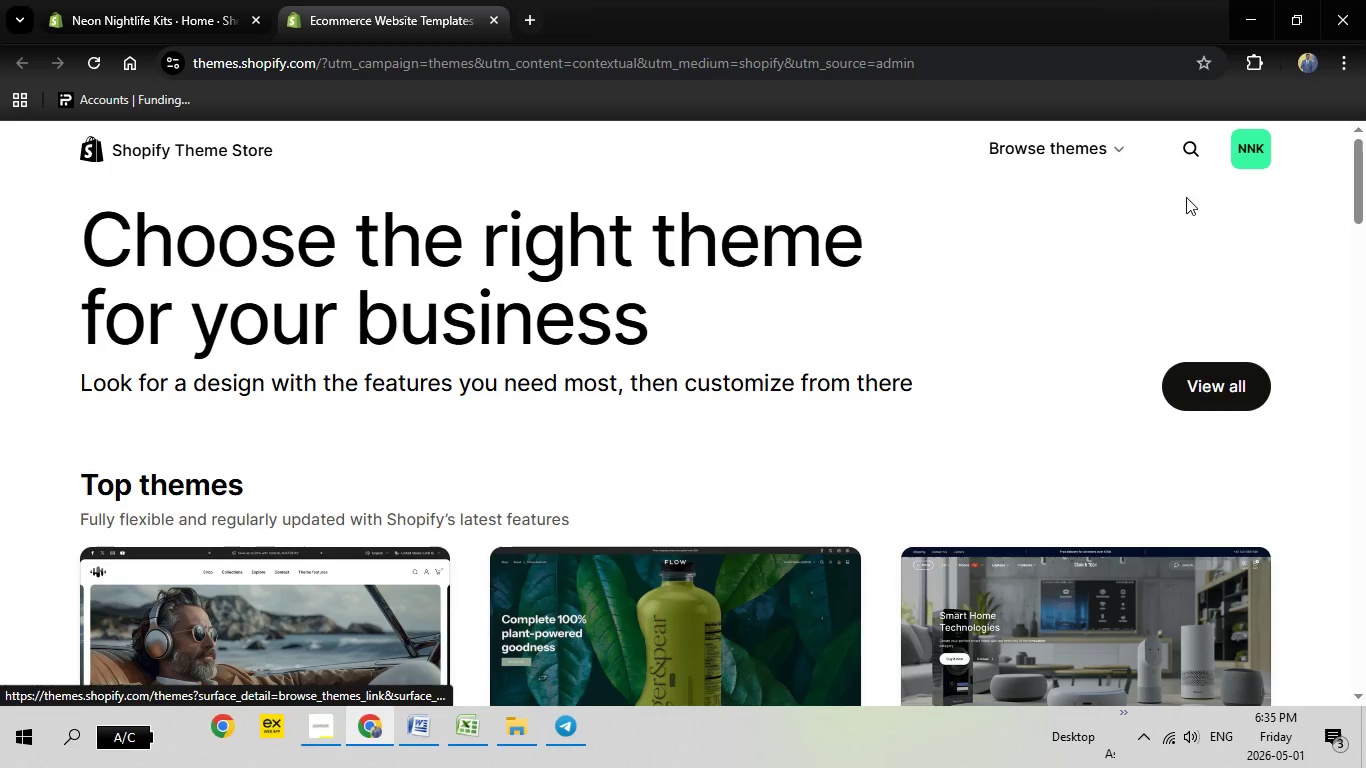 
left_click([1189, 153])
 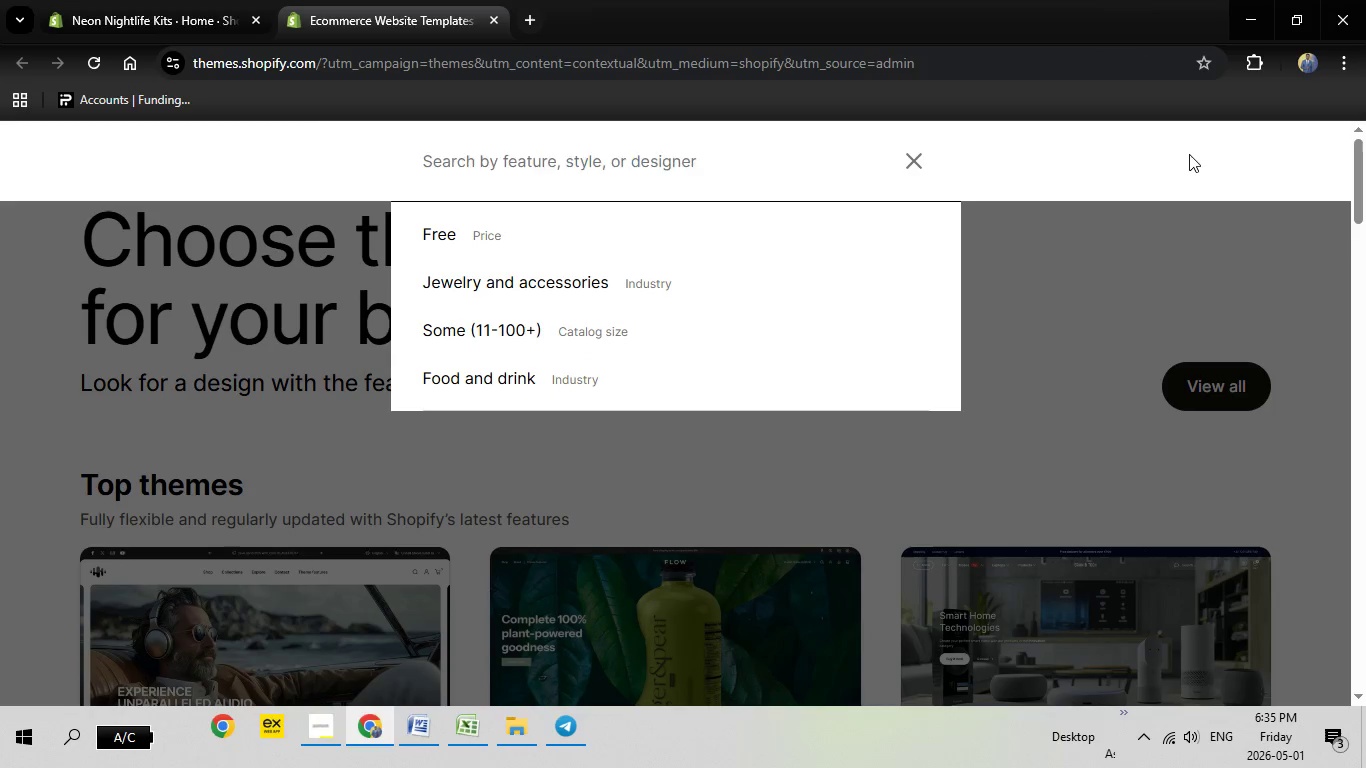 
type(dawn)
 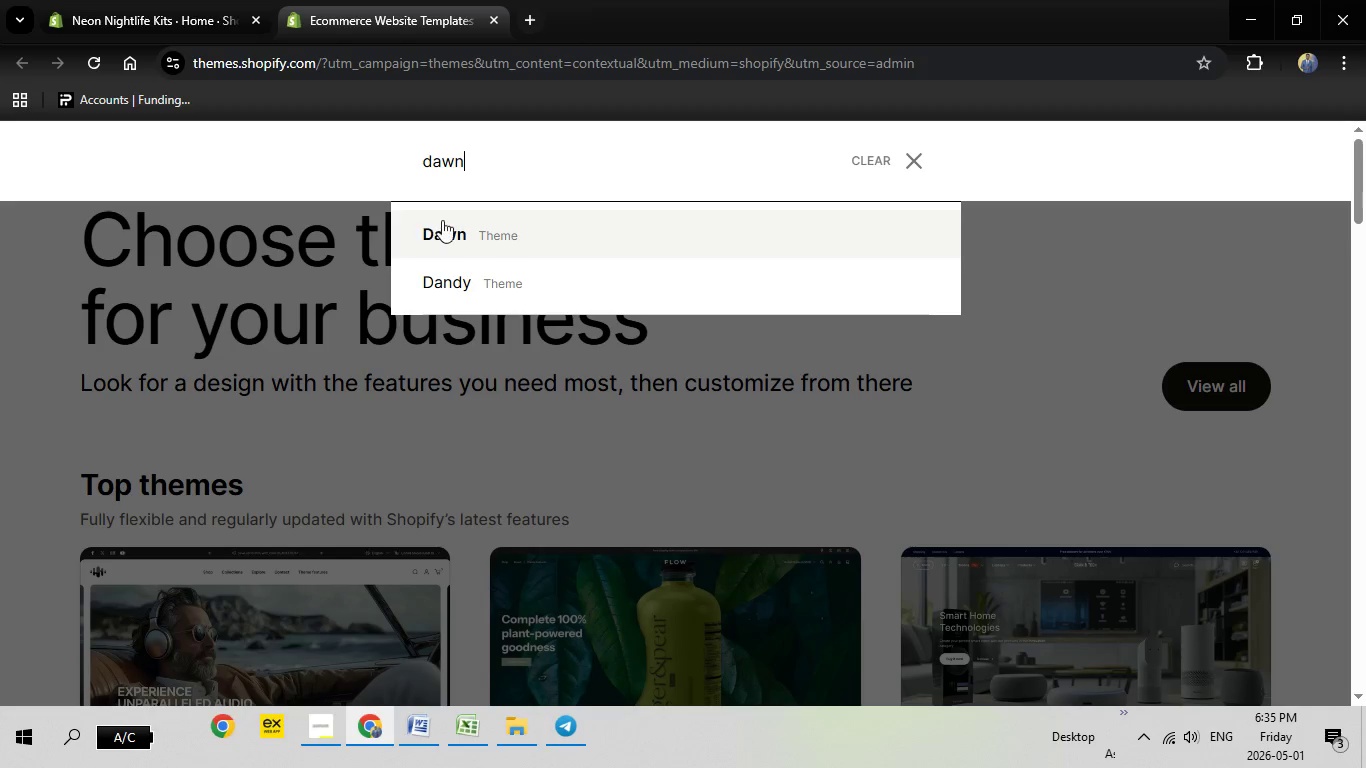 
left_click([448, 220])
 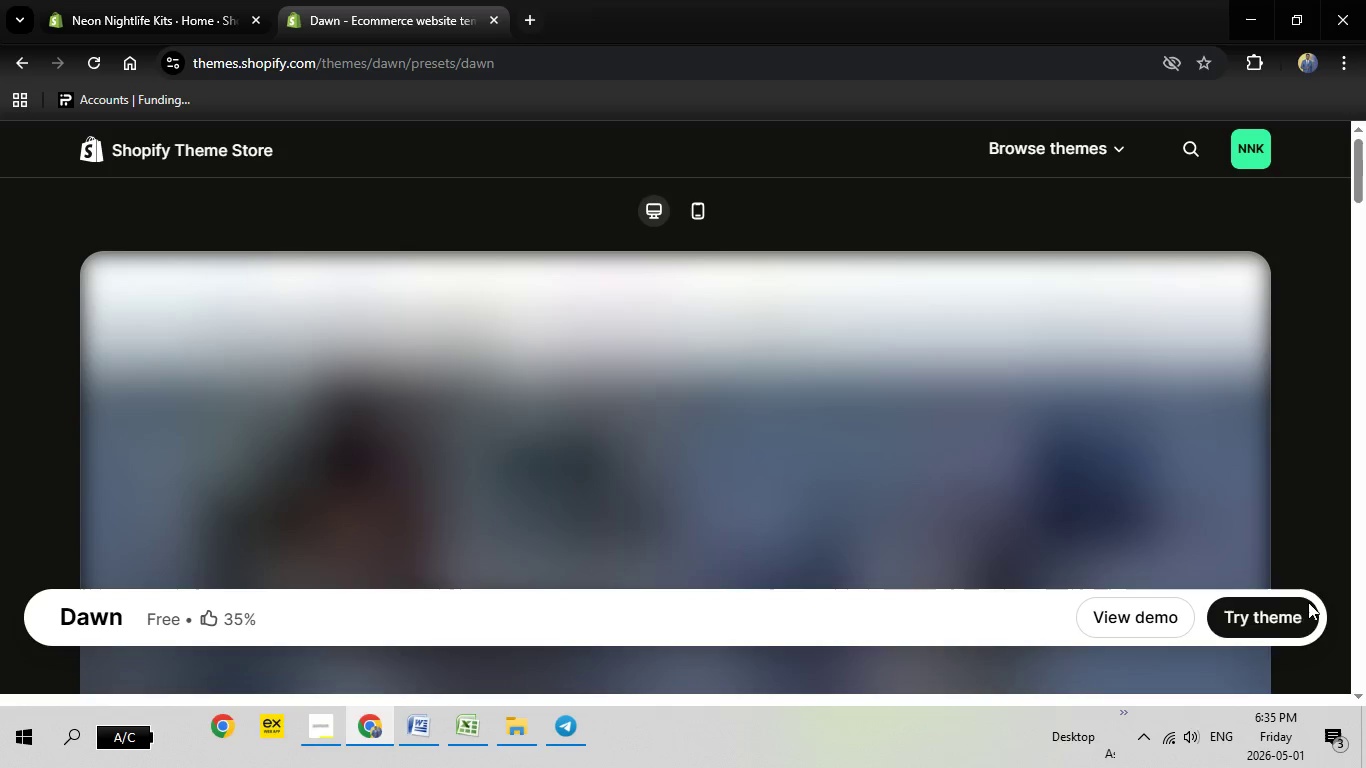 
left_click([1267, 619])
 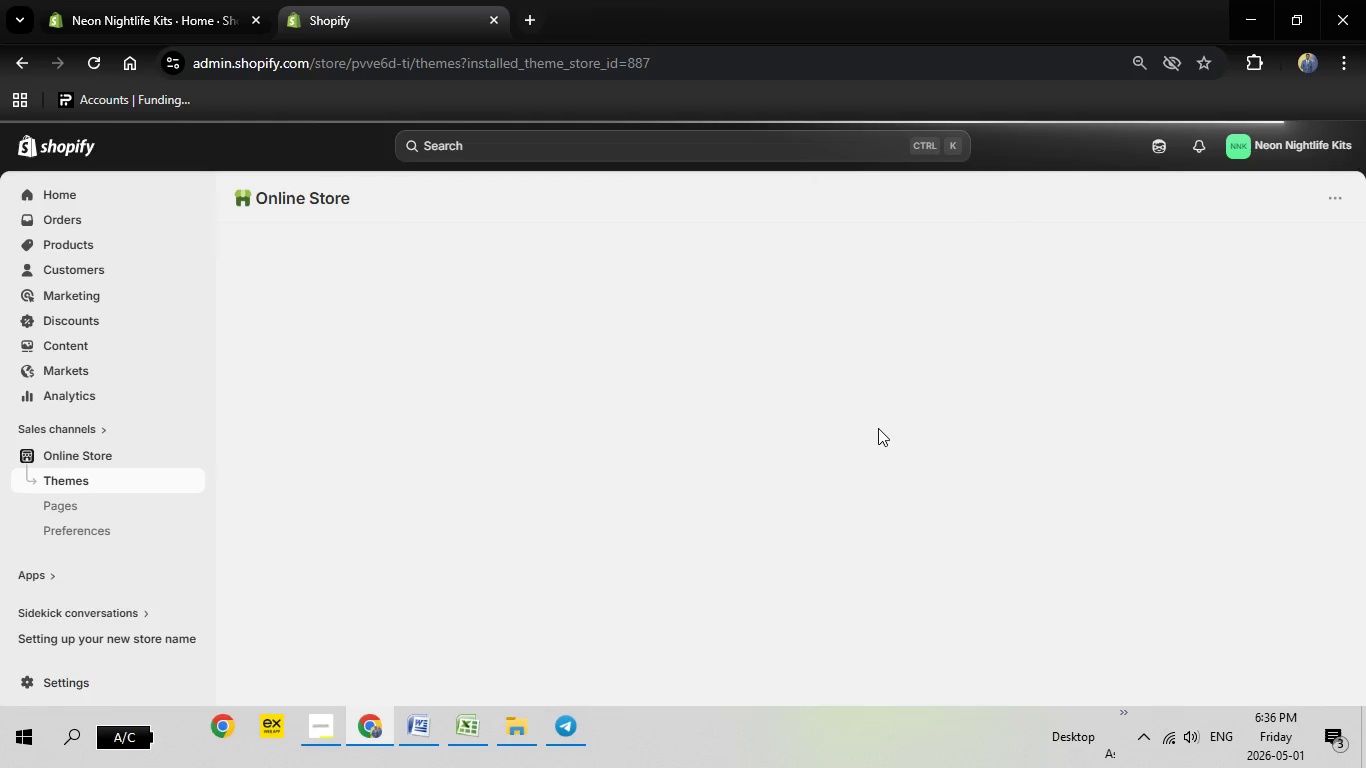 
wait(31.97)
 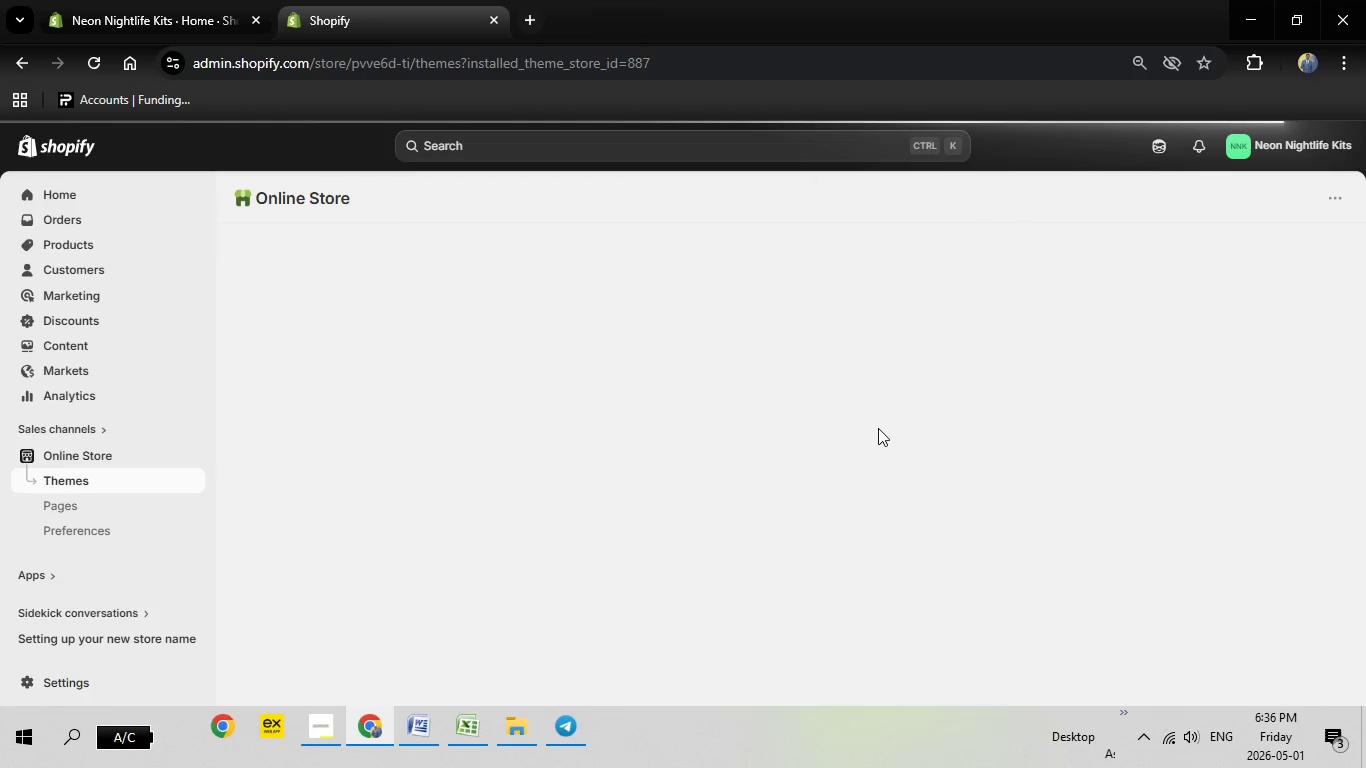 
scroll: coordinate [1218, 513], scroll_direction: down, amount: 2.0
 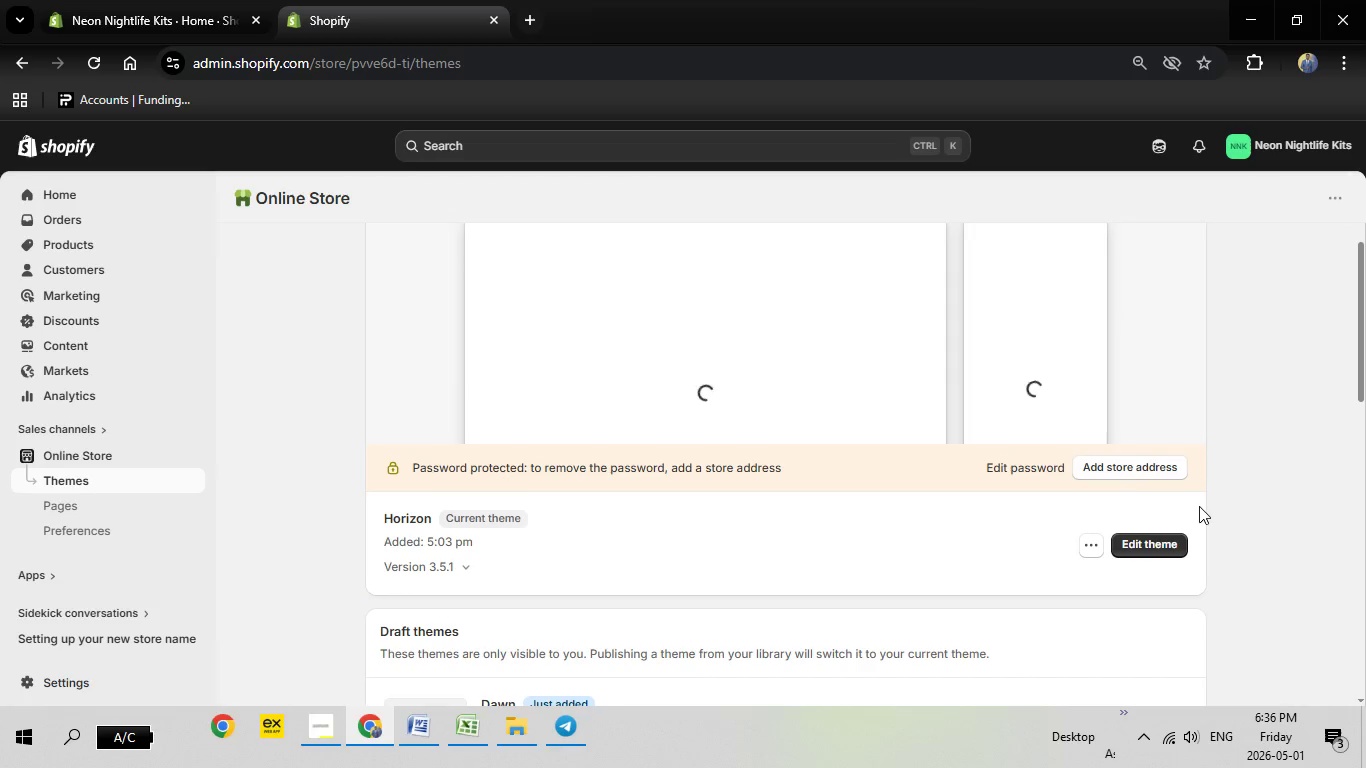 
mouse_move([1152, 504])
 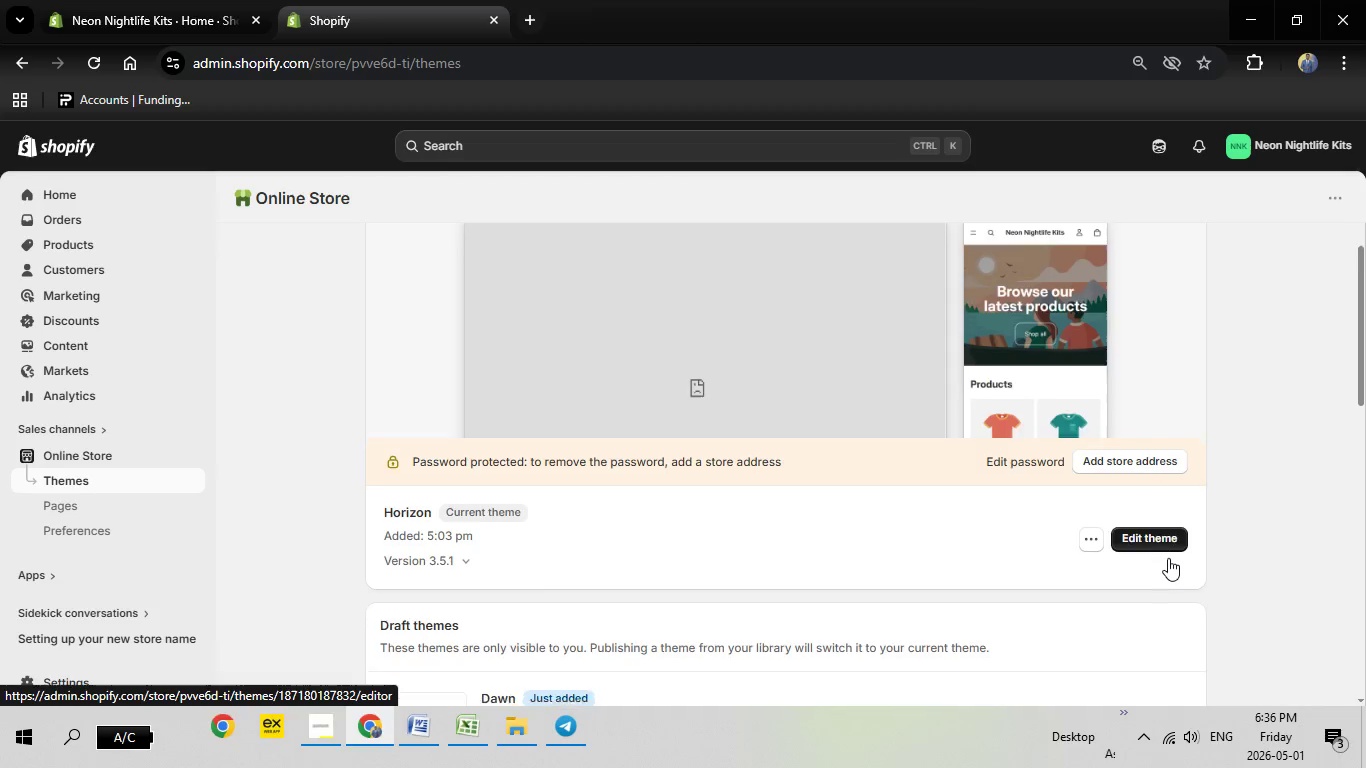 
scroll: coordinate [1168, 558], scroll_direction: down, amount: 1.0
 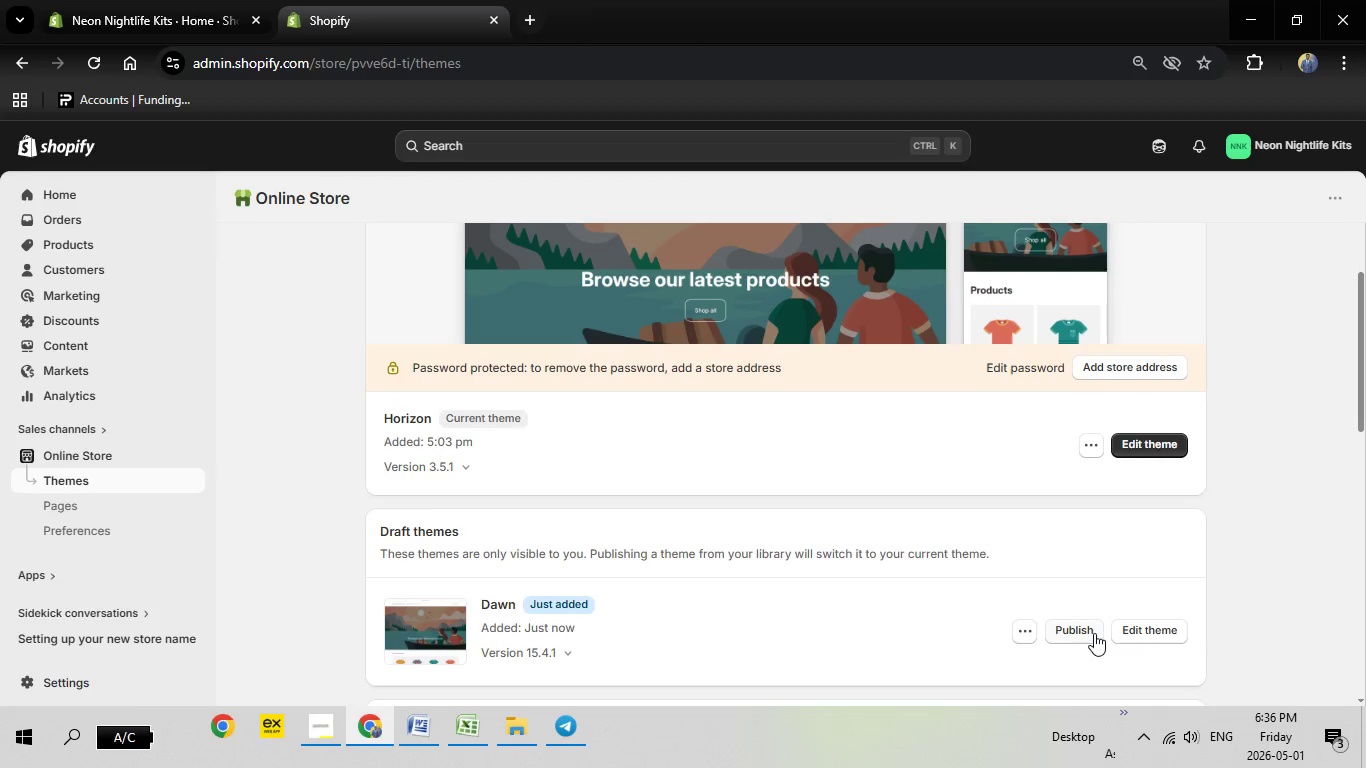 
left_click([1093, 633])
 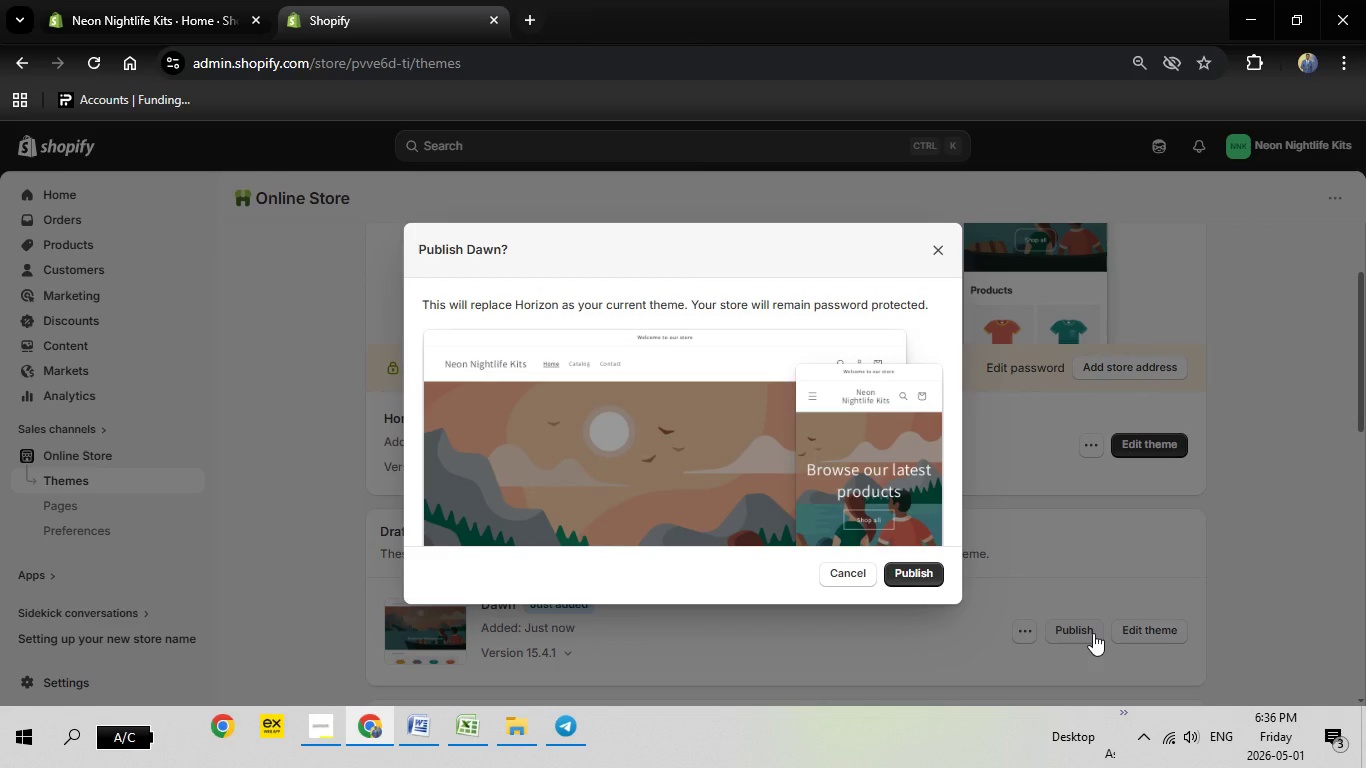 
wait(9.31)
 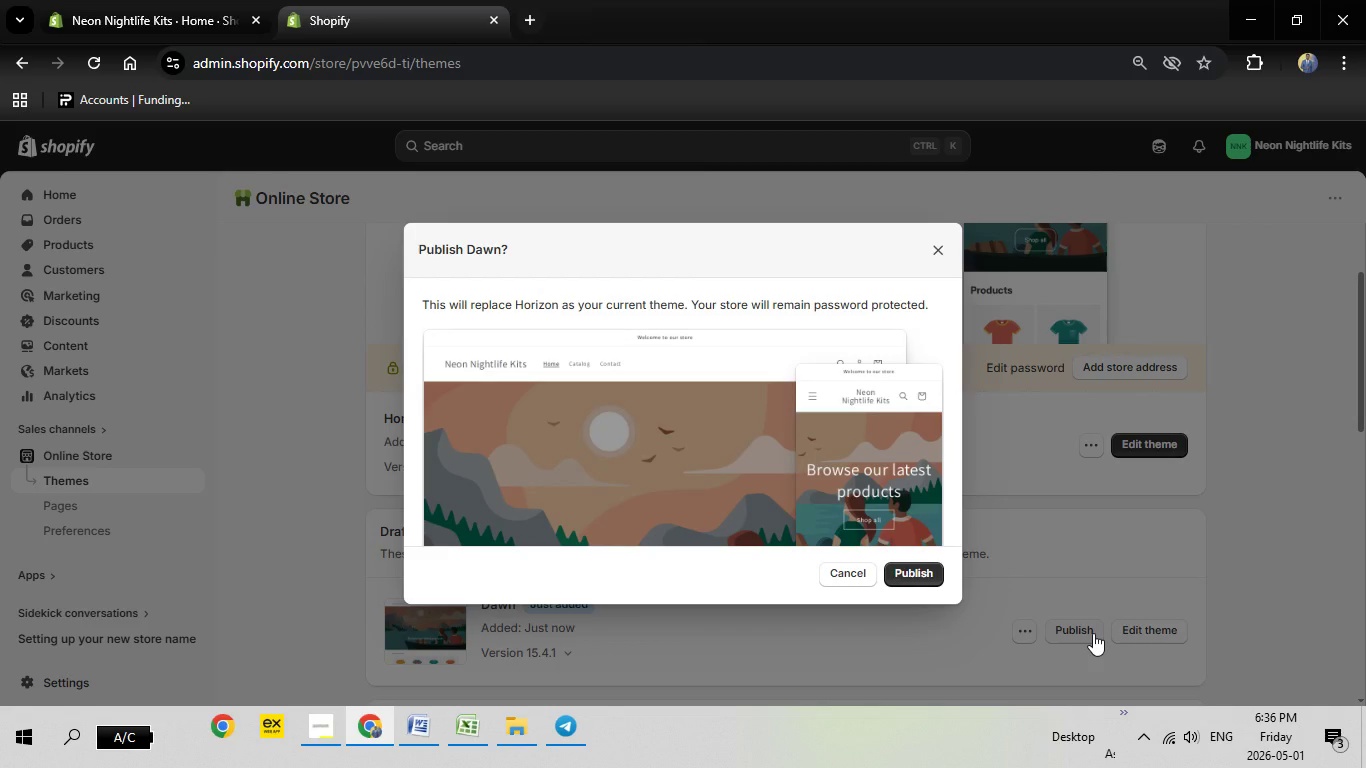 
left_click([519, 16])
 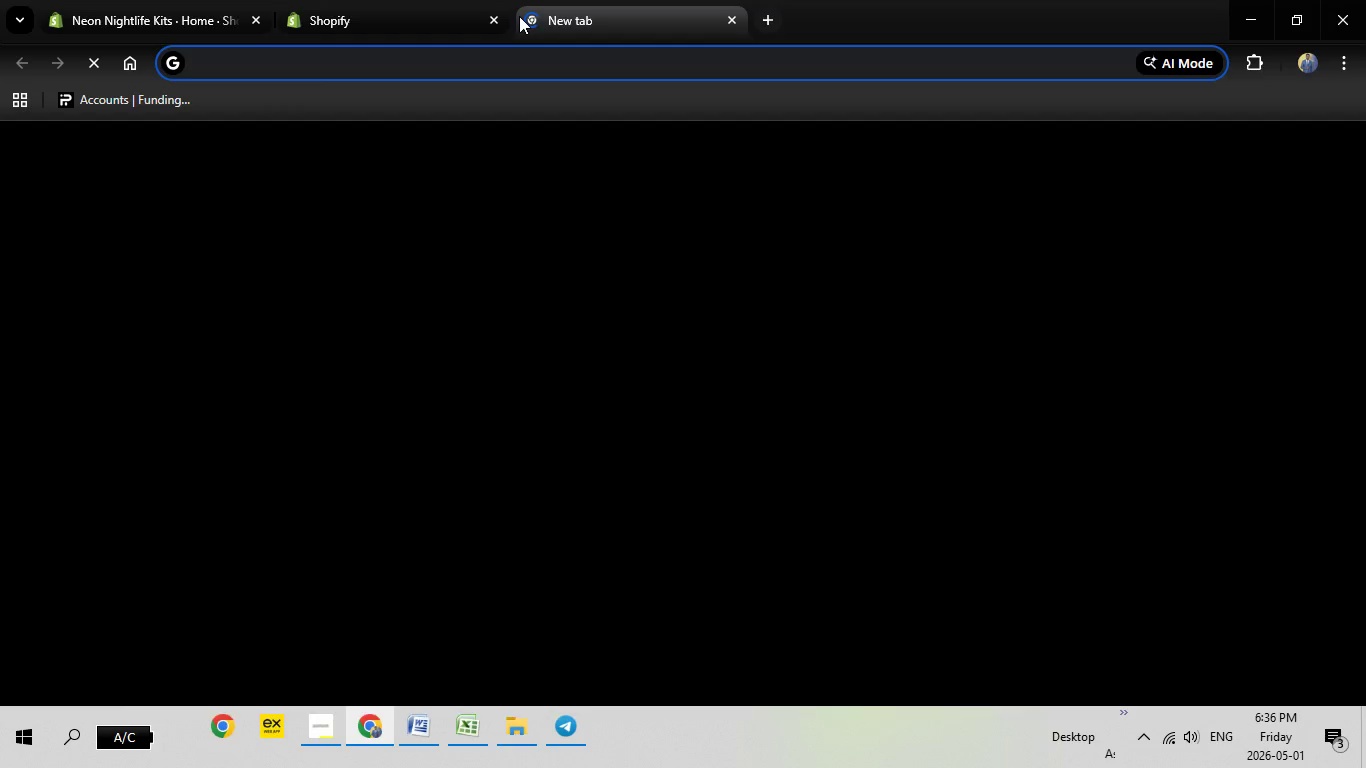 
type(pex)
 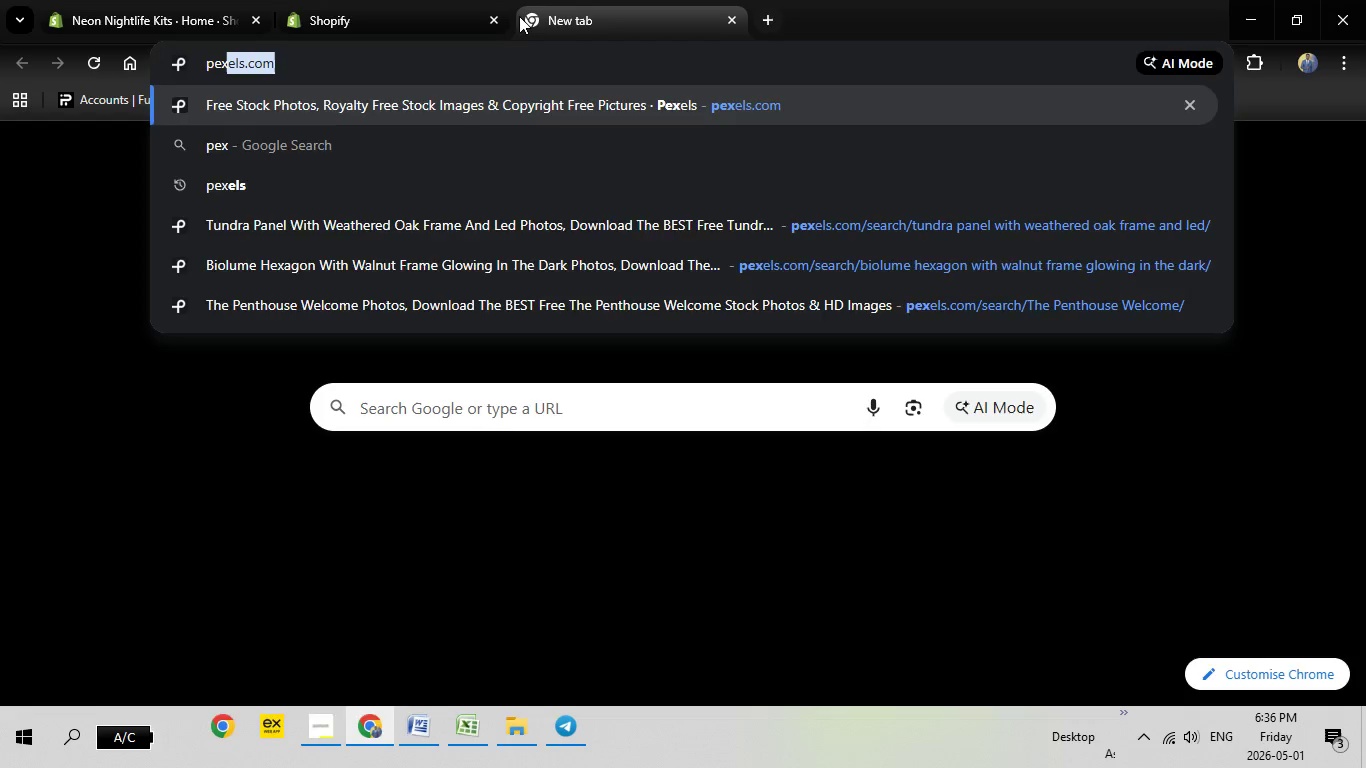 
key(Enter)
 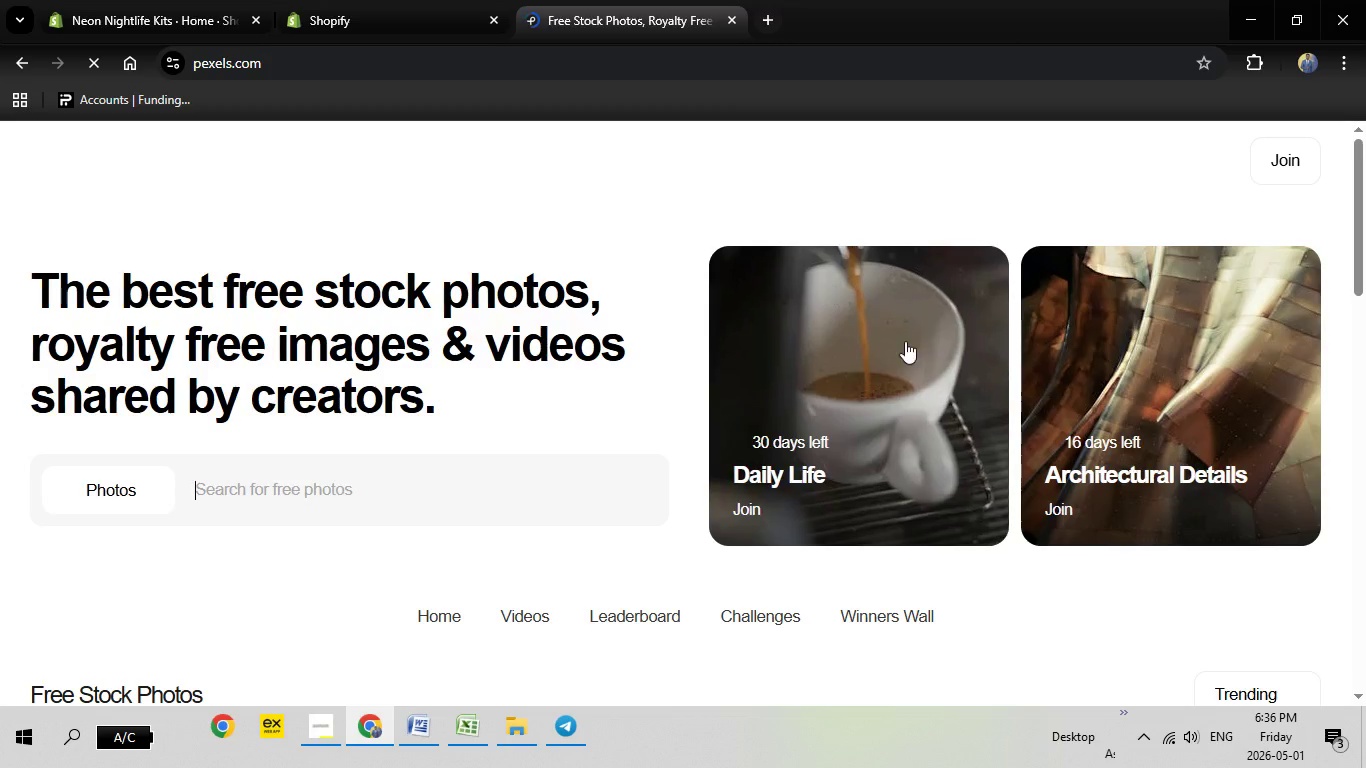 
left_click([306, 495])
 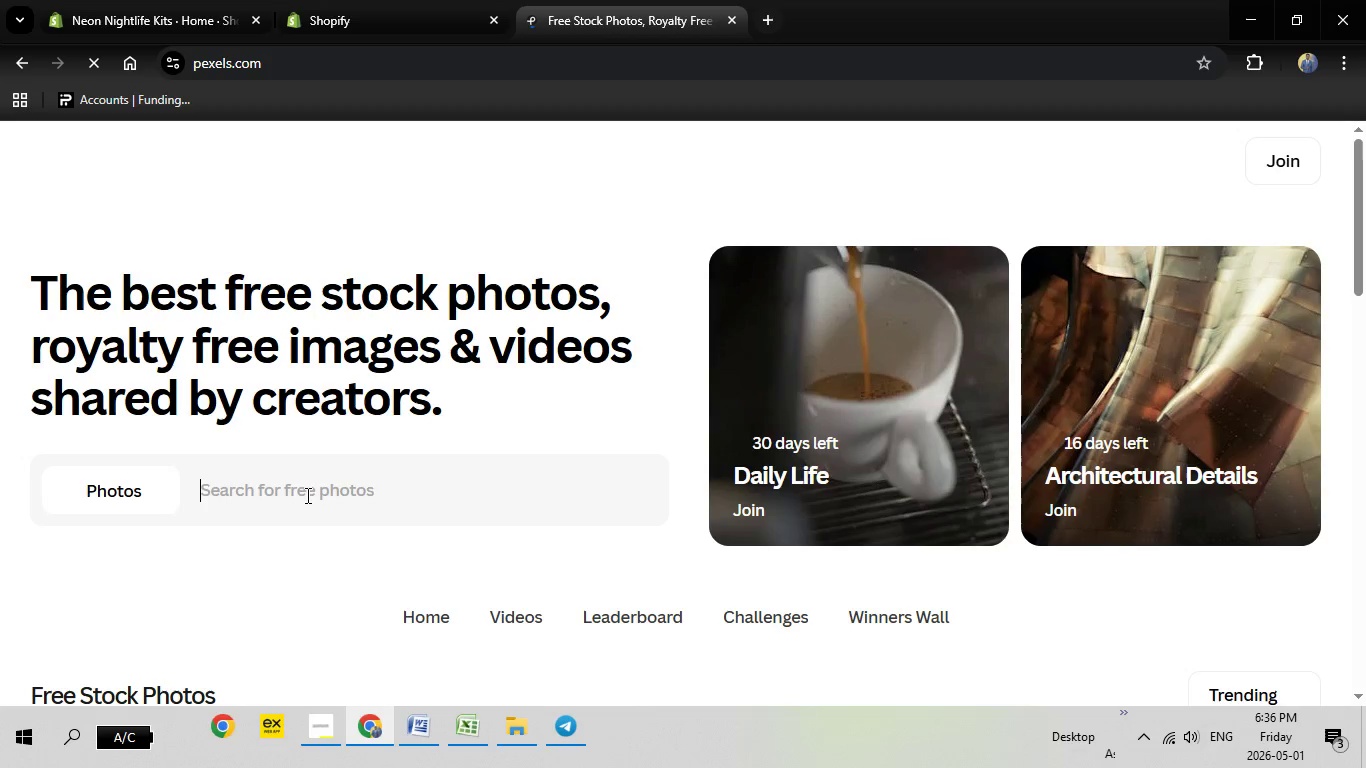 
type(neon night )
key(Backspace)
type(life kits)
 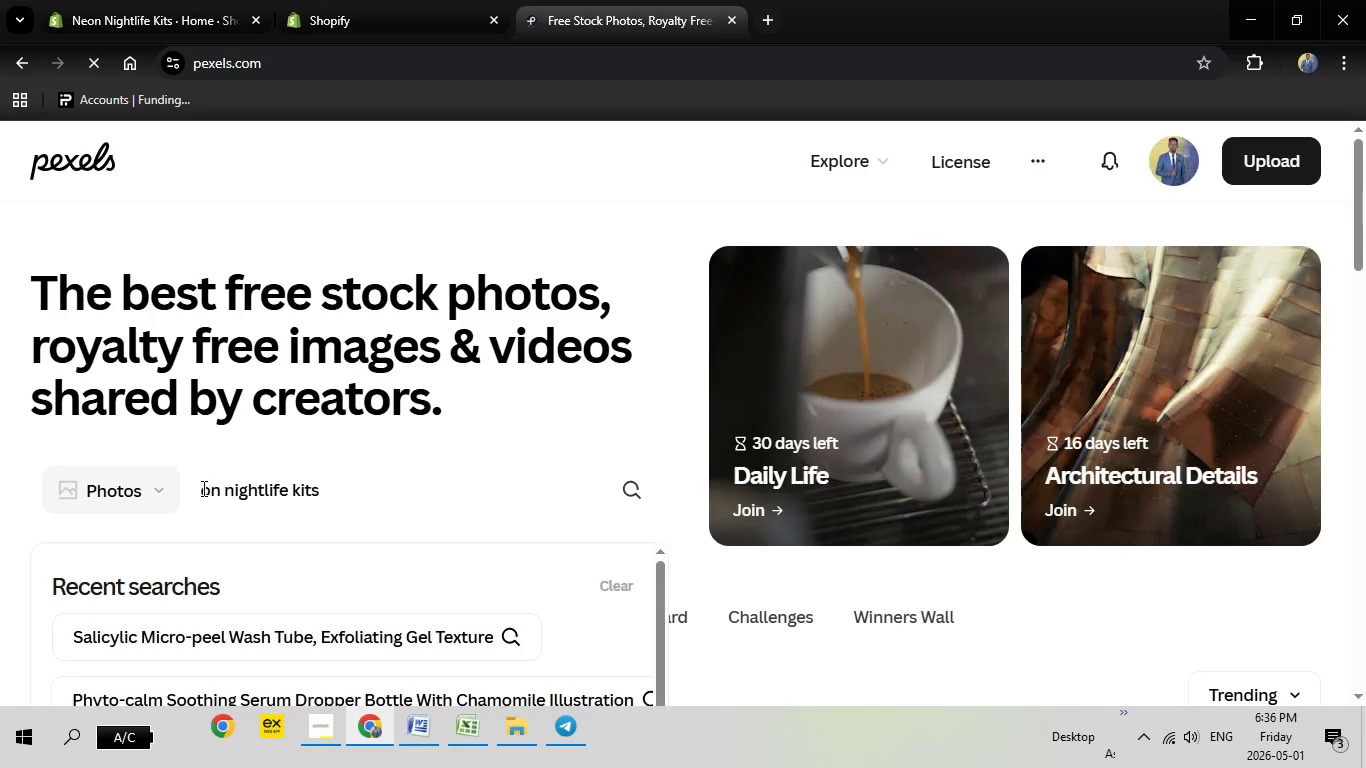 
left_click([202, 488])
 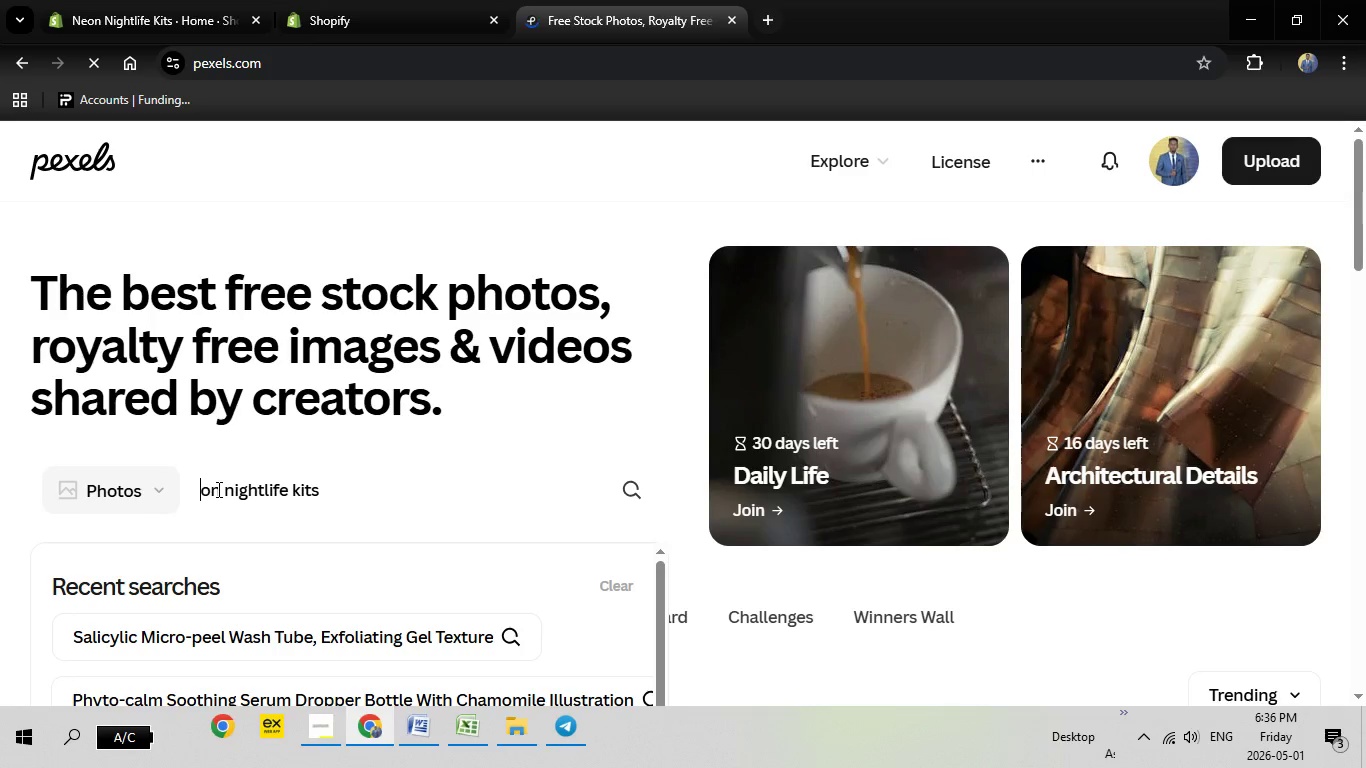 
type(ne)
 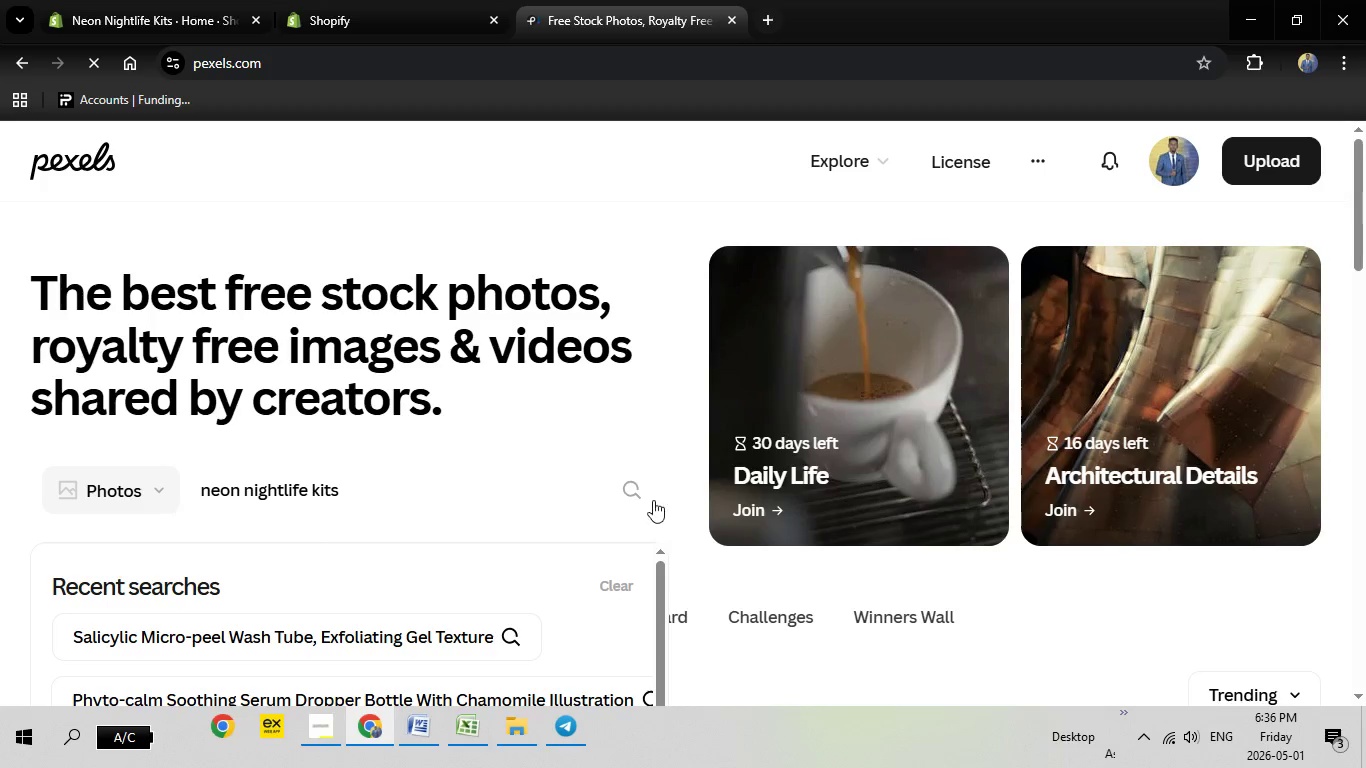 
left_click([648, 500])
 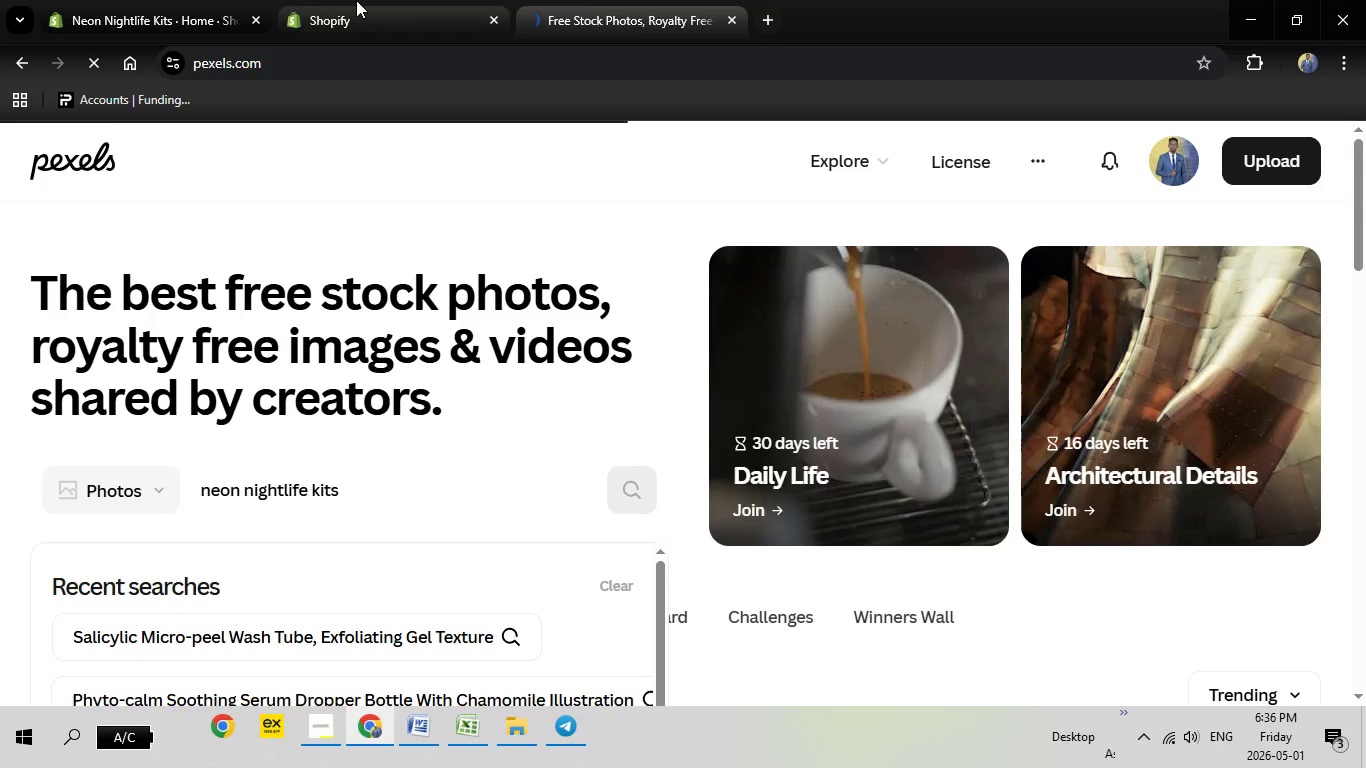 
left_click([356, 0])
 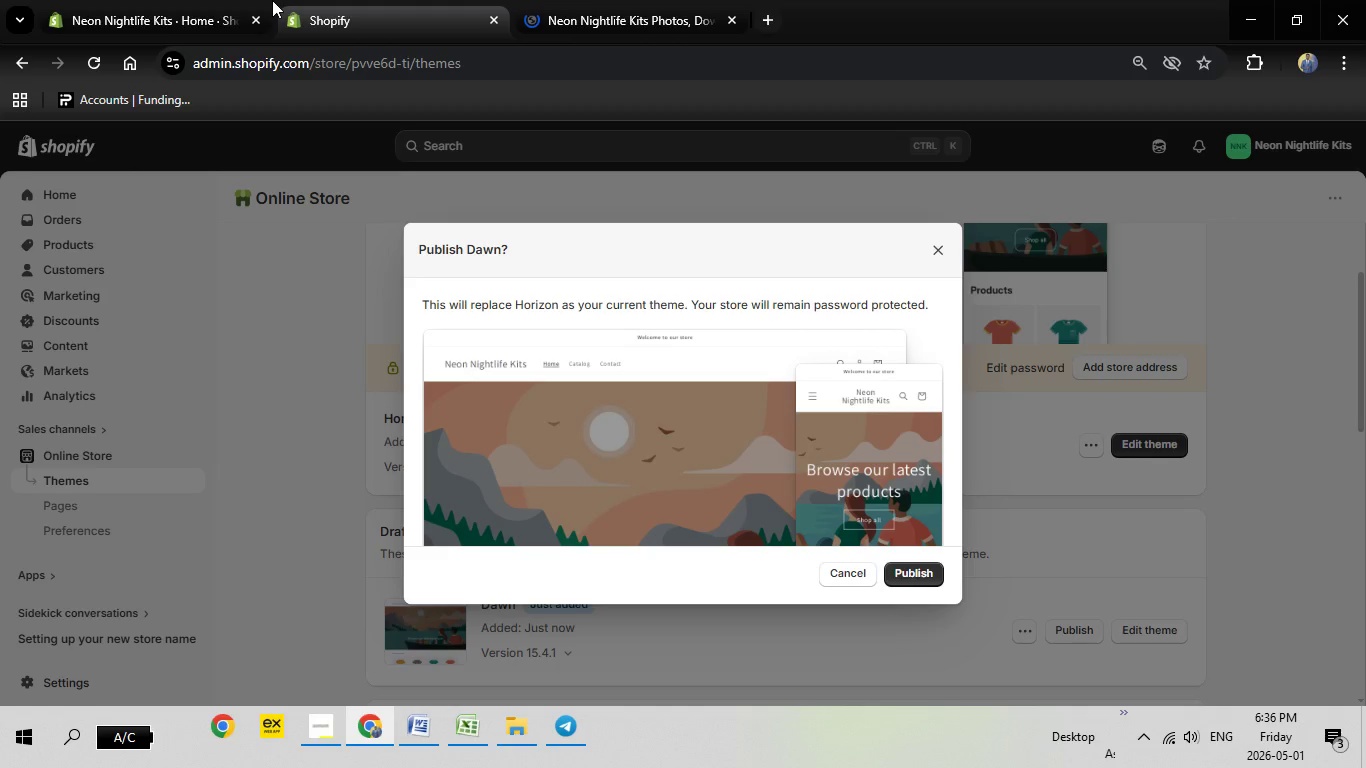 
left_click([245, 6])
 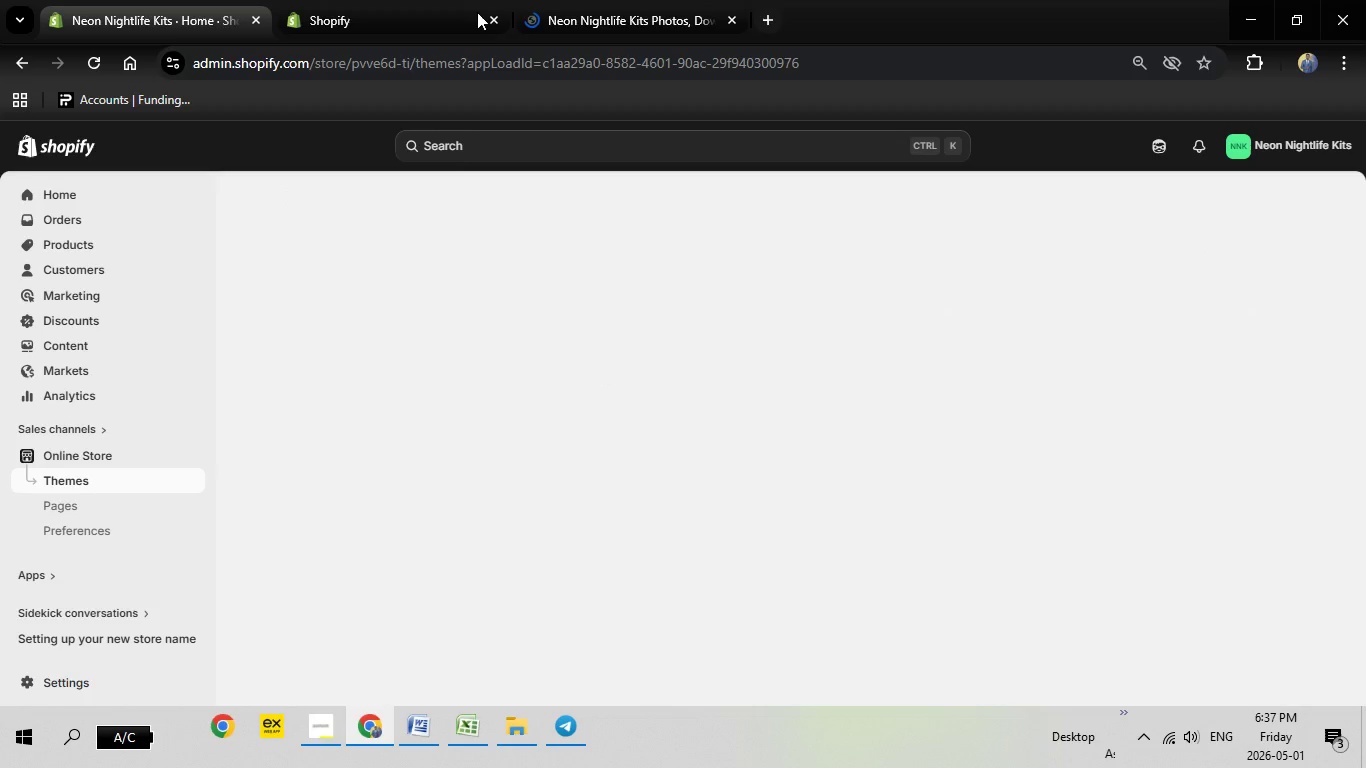 
left_click([628, 0])
 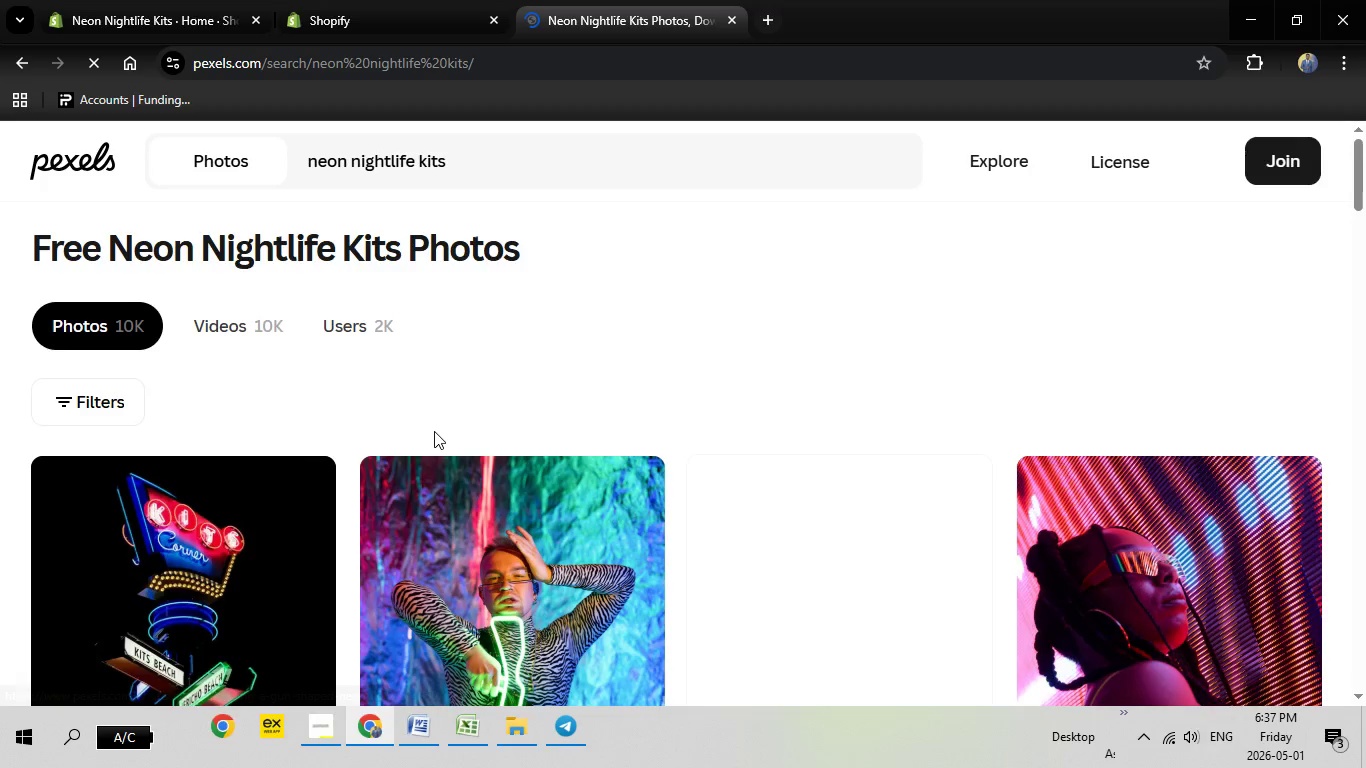 
scroll: coordinate [434, 430], scroll_direction: down, amount: 3.0
 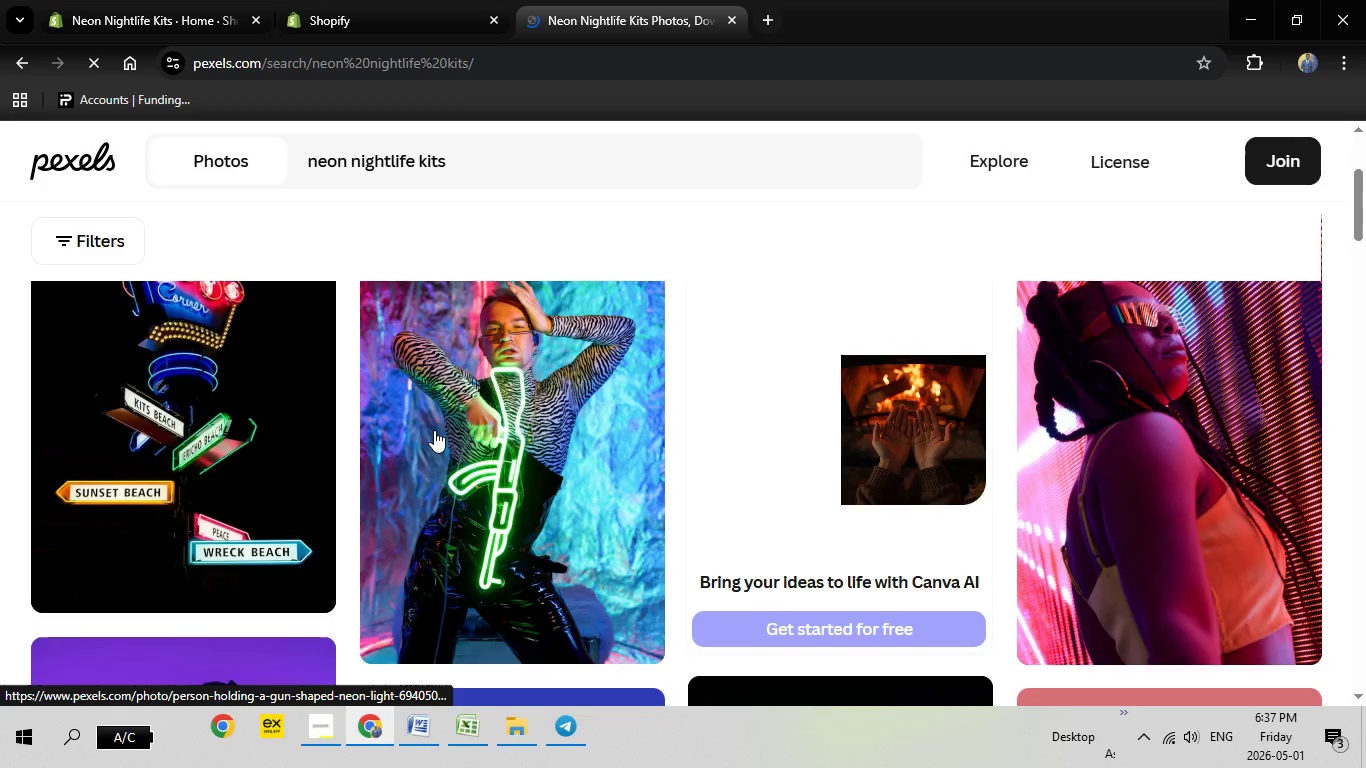 
scroll: coordinate [434, 430], scroll_direction: up, amount: 1.0
 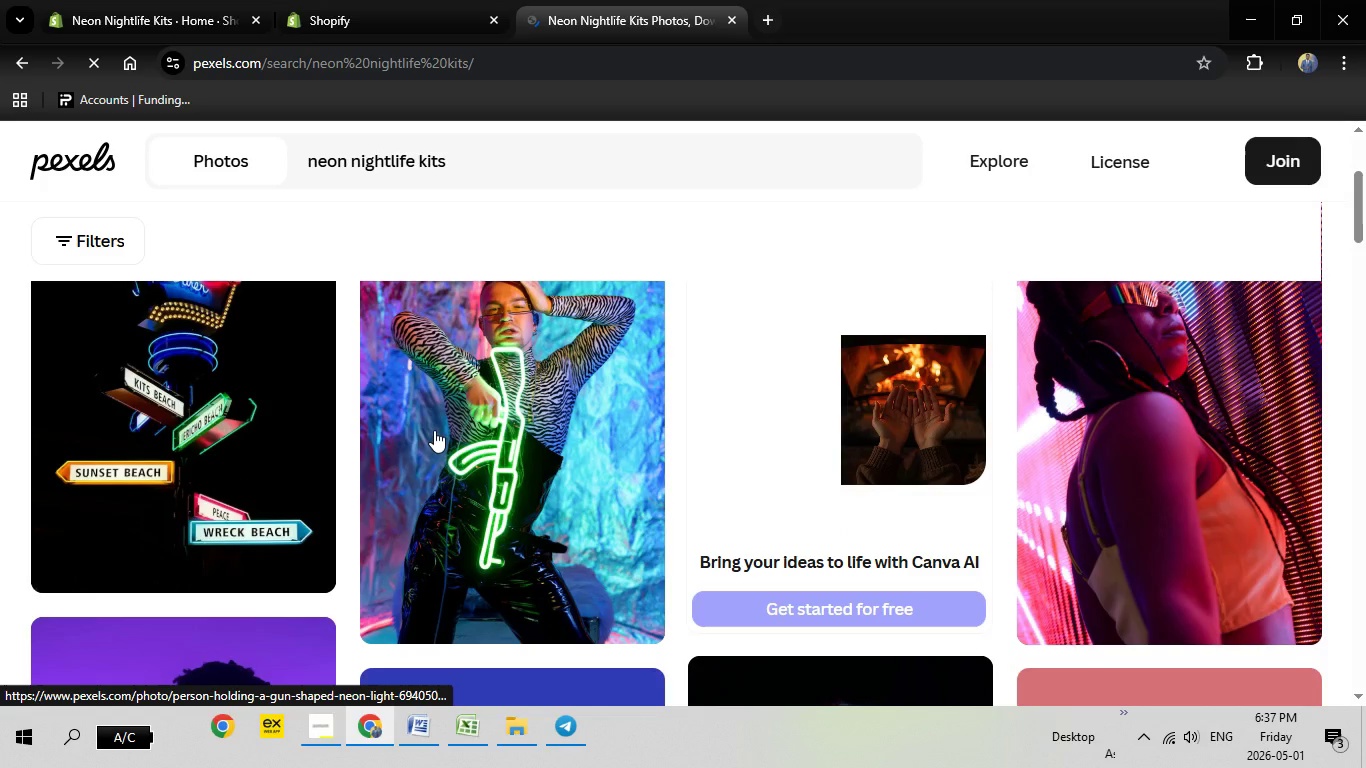 
scroll: coordinate [513, 458], scroll_direction: down, amount: 7.0
 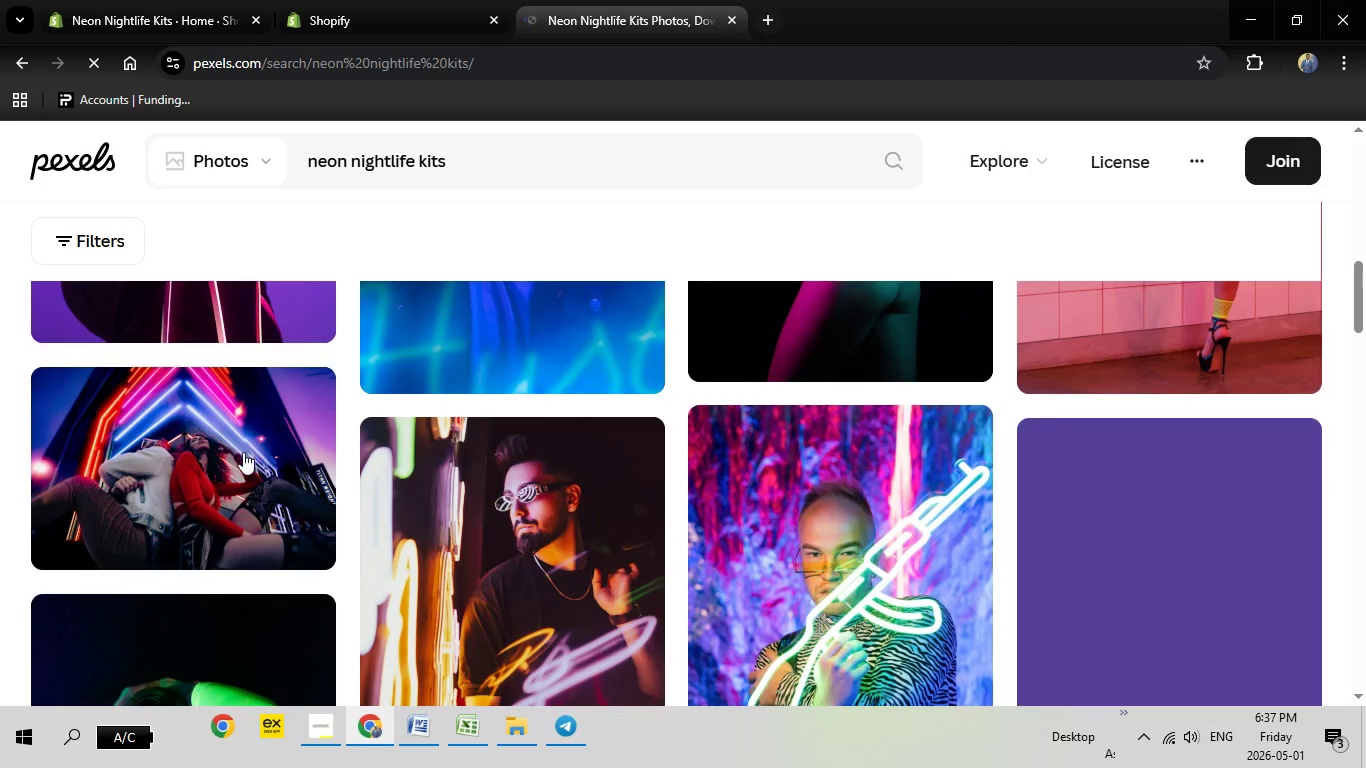 
left_click([243, 452])
 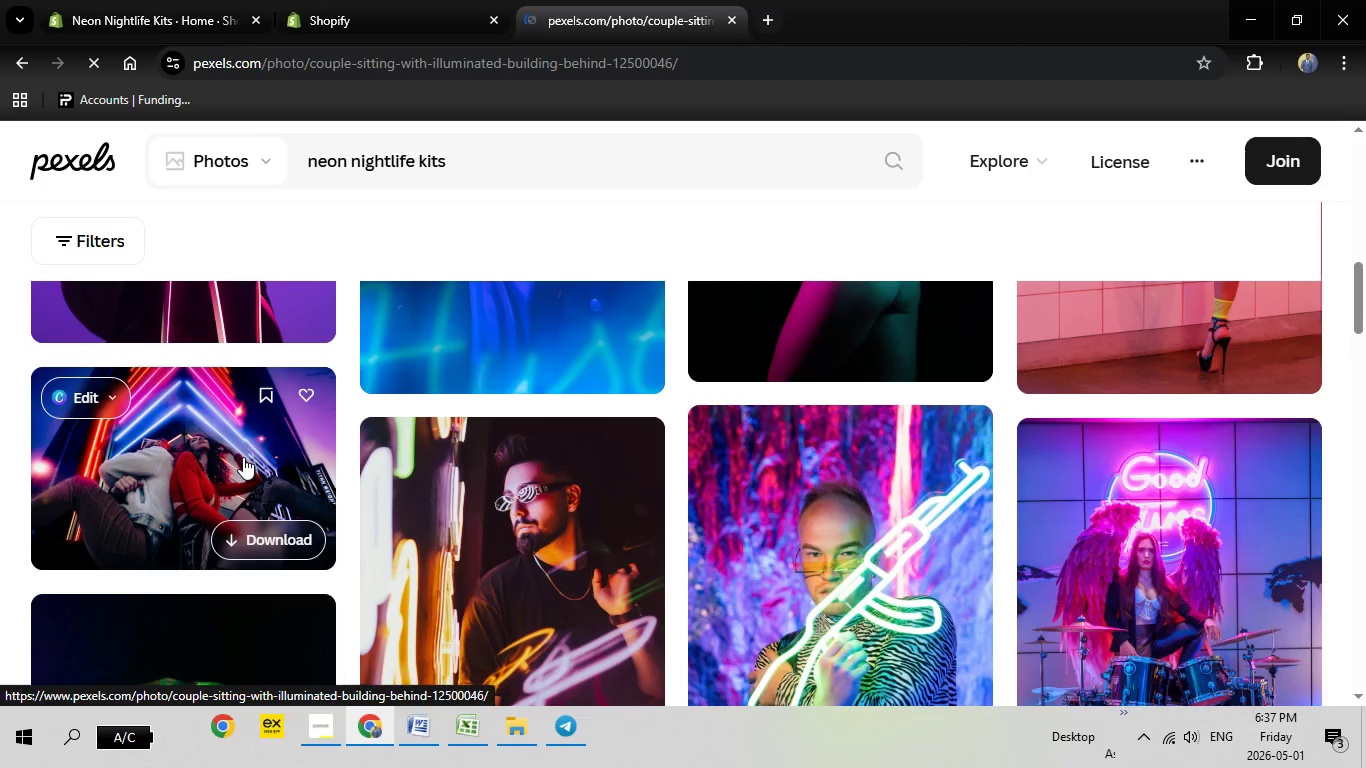 
wait(5.78)
 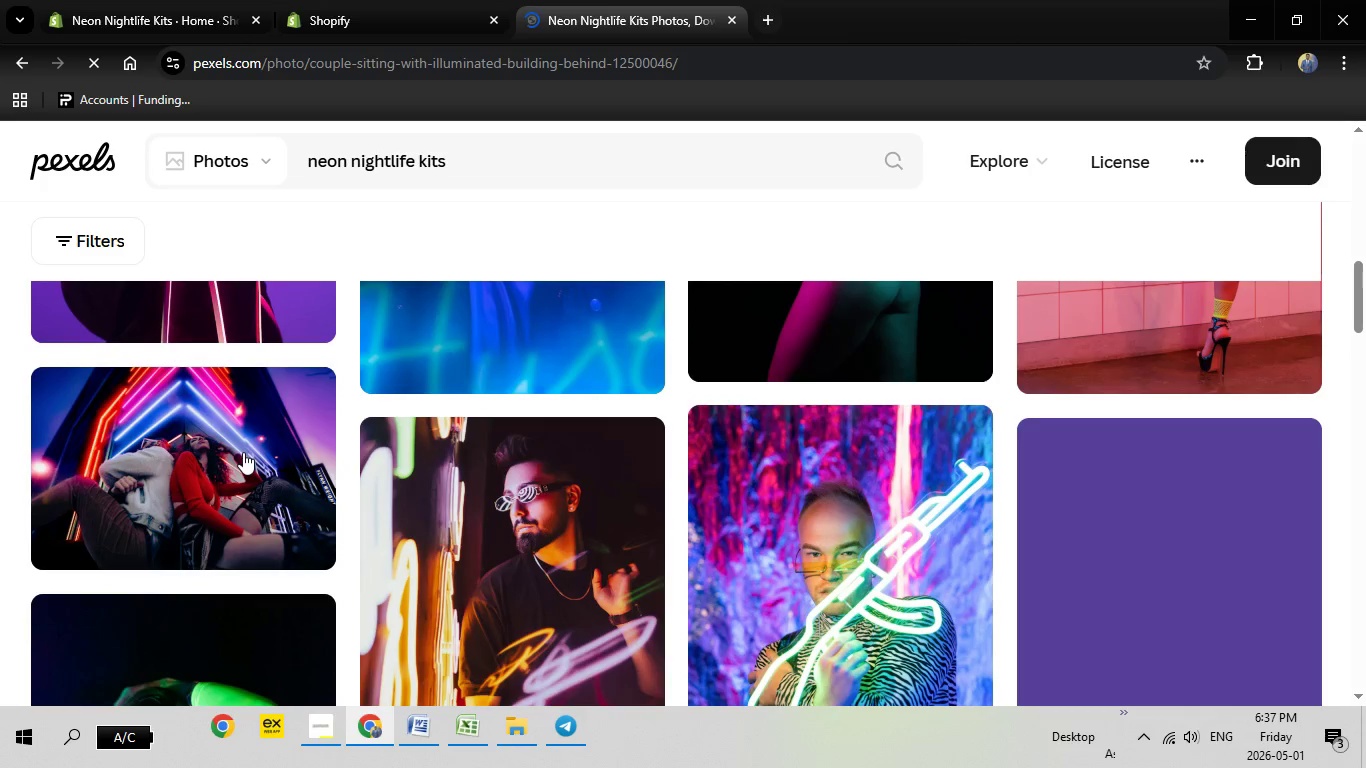 
left_click([399, 0])
 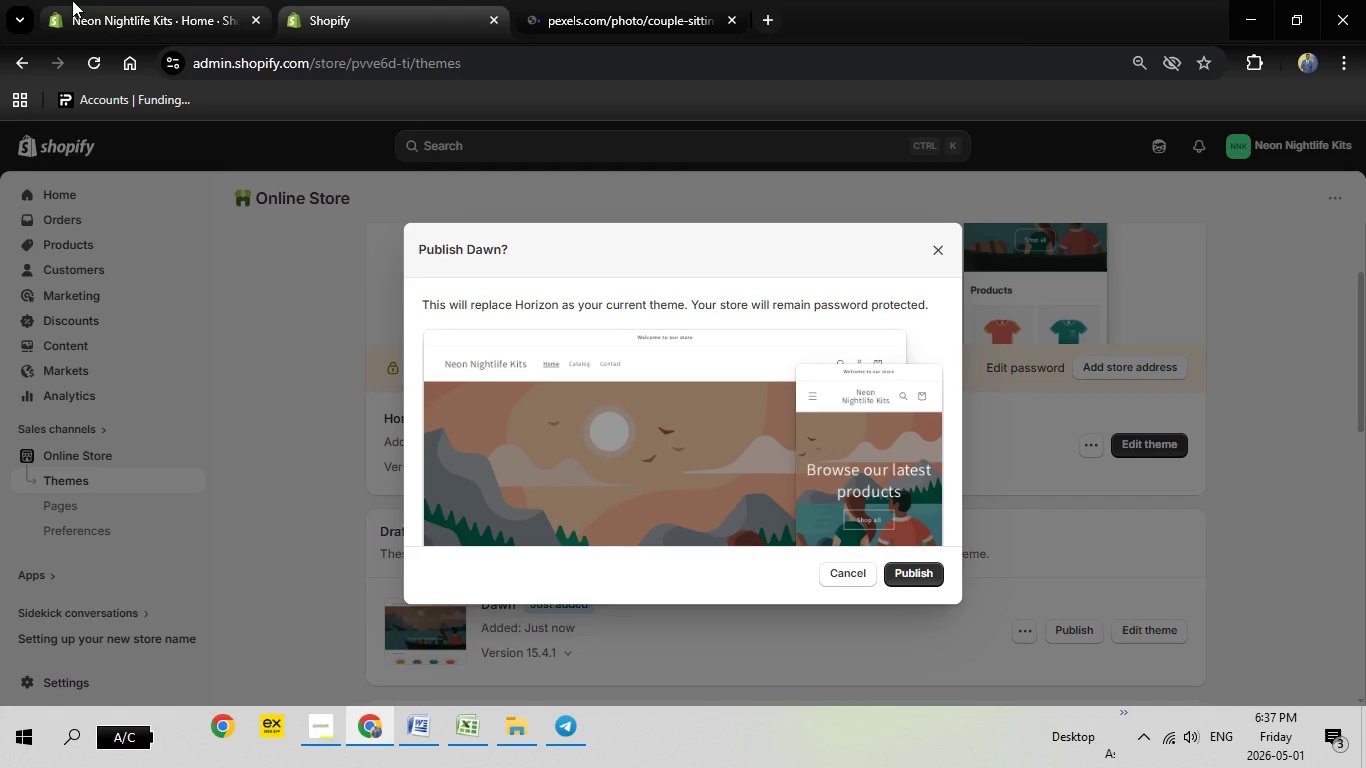 
left_click([226, 2])
 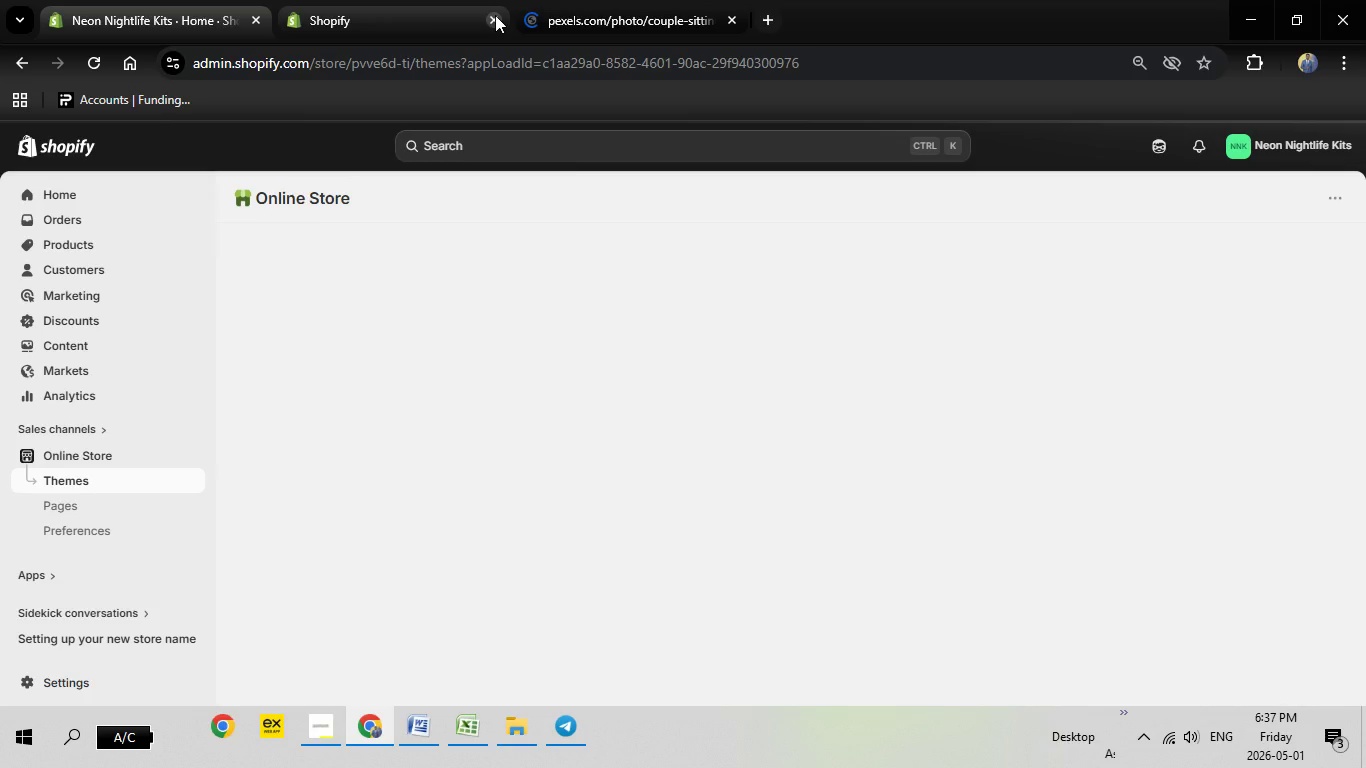 
left_click([419, 15])
 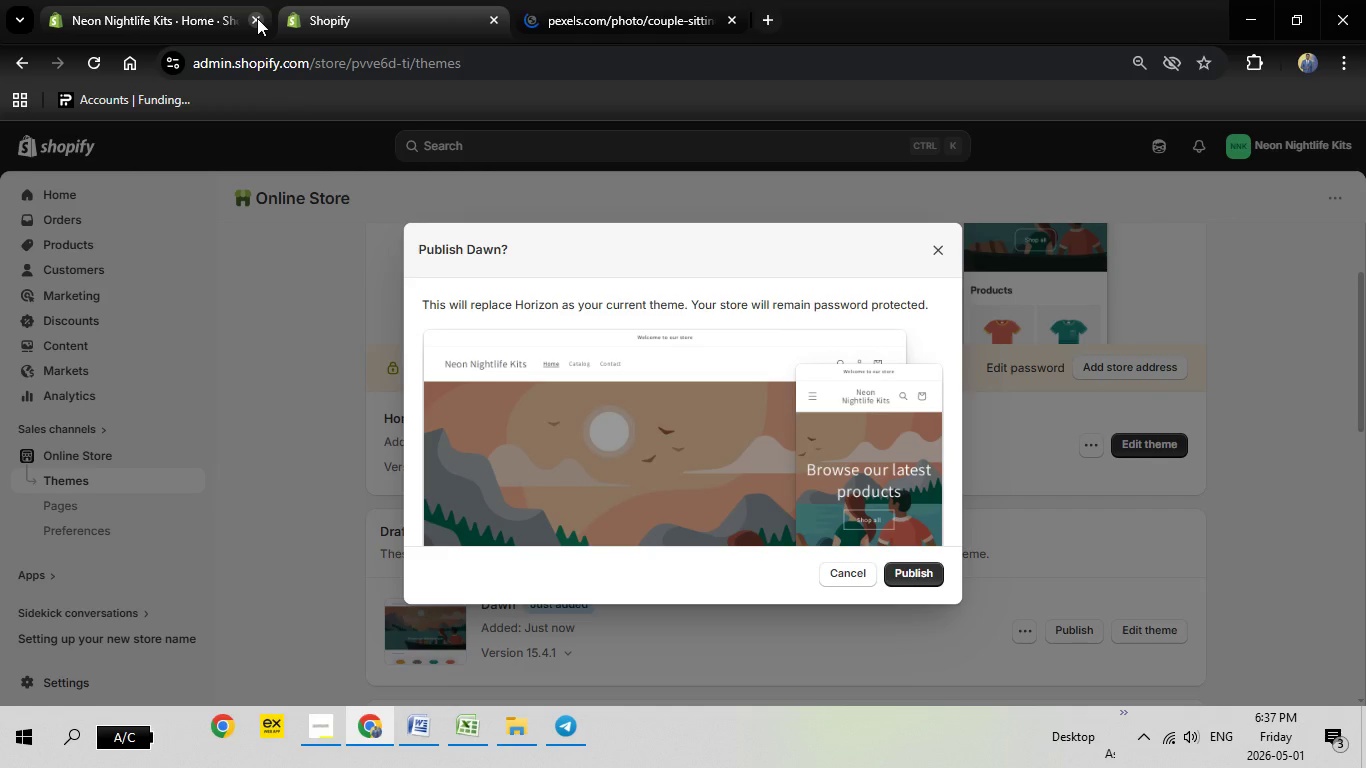 
left_click([257, 18])
 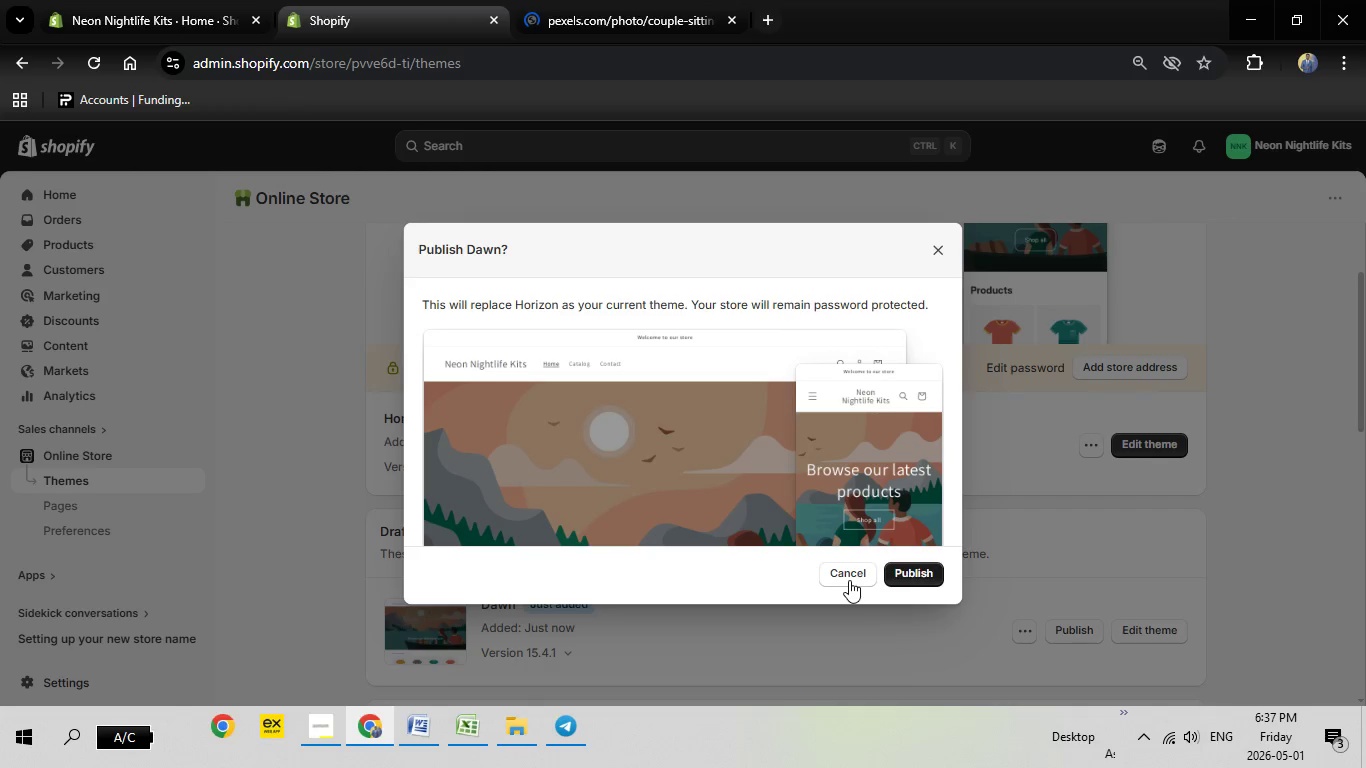 
left_click([849, 580])
 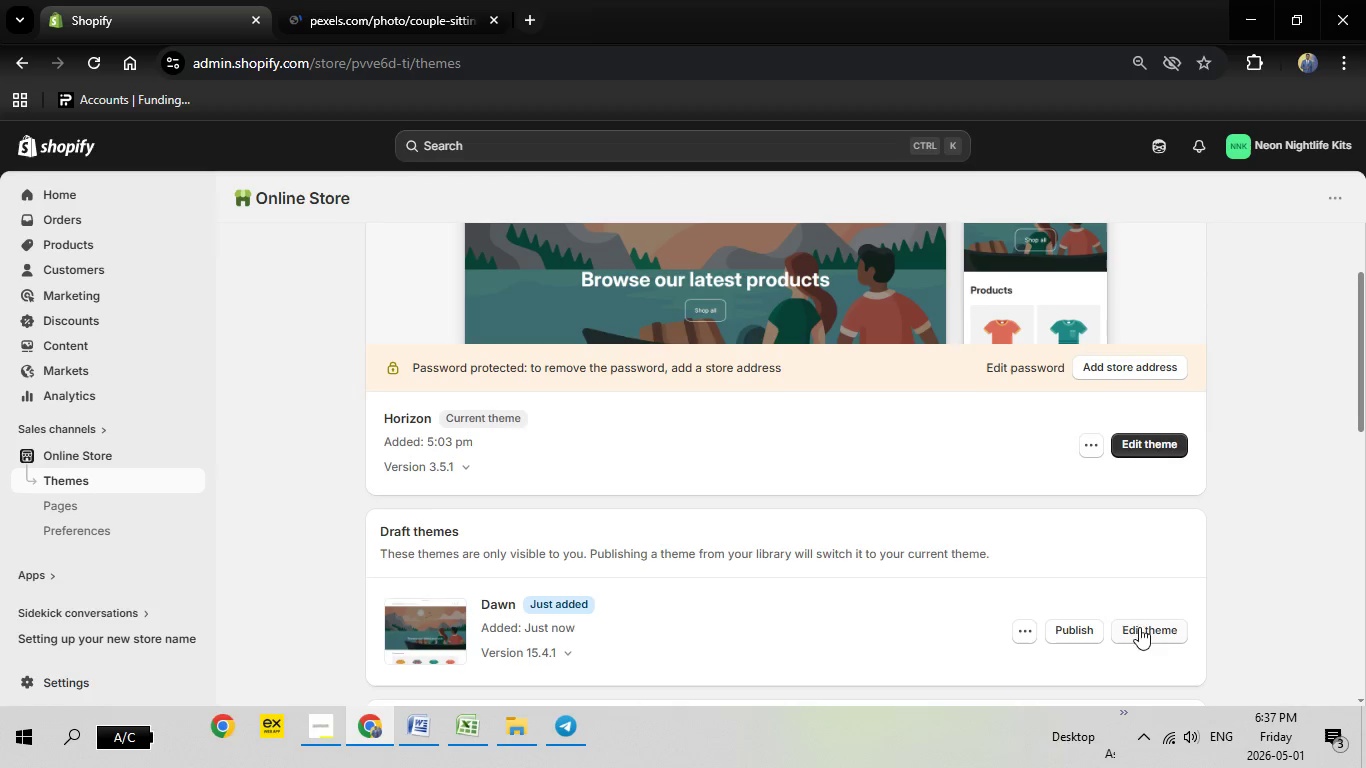 
left_click([1168, 629])
 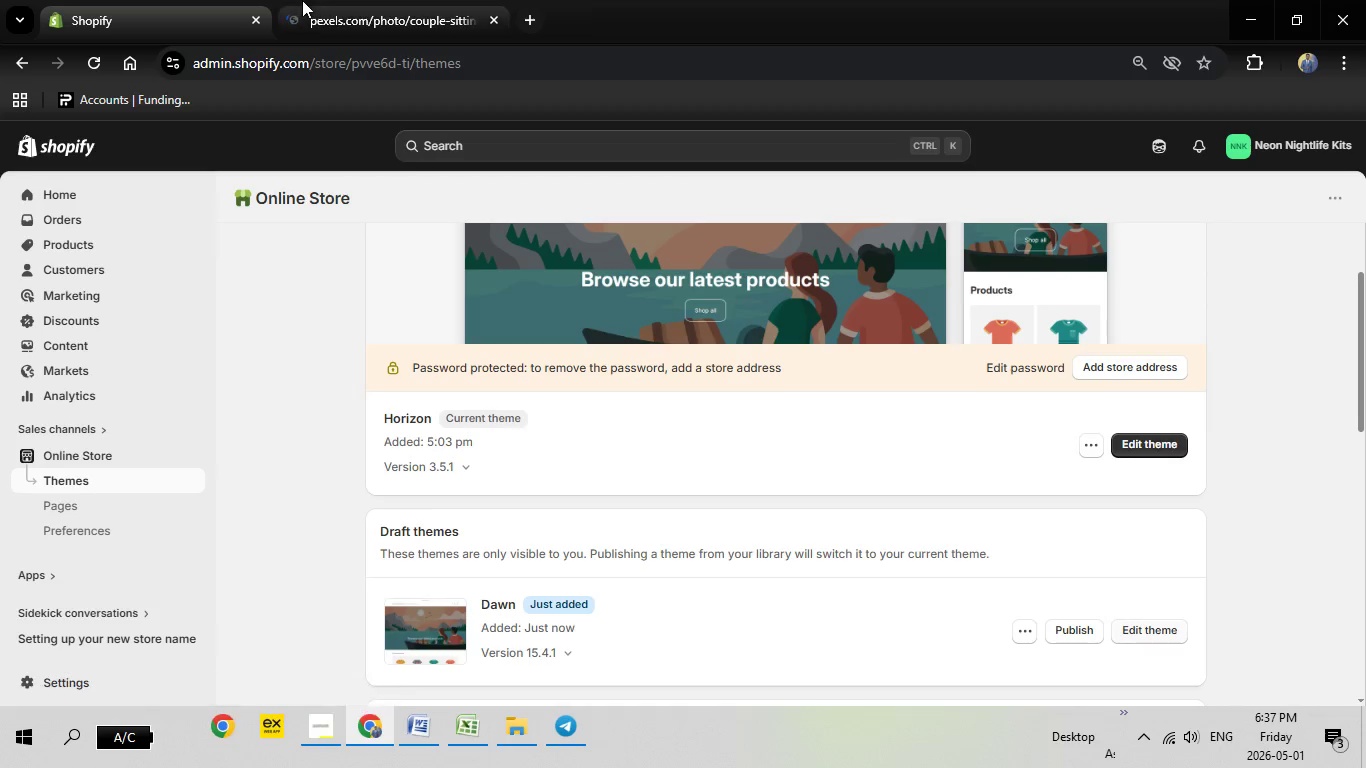 
left_click([302, 0])
 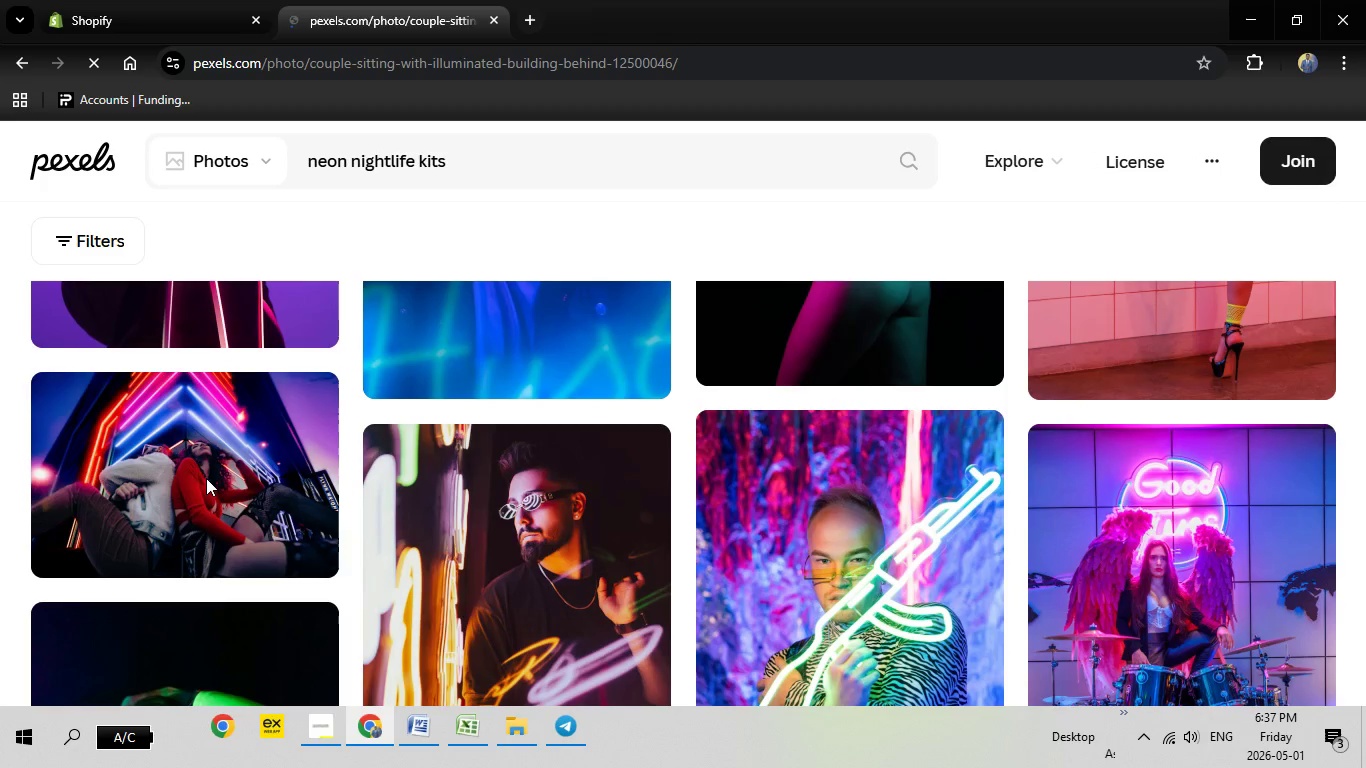 
left_click([206, 478])
 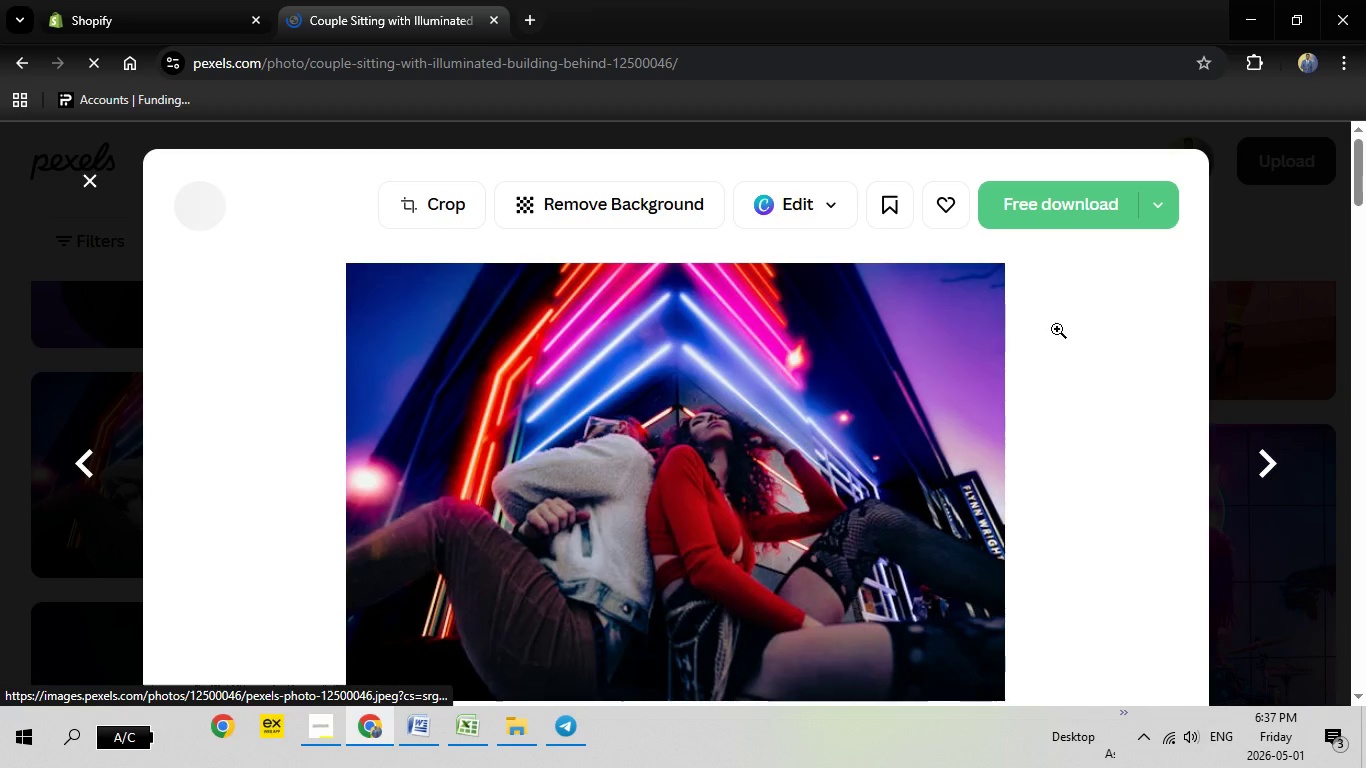 
left_click([1041, 210])
 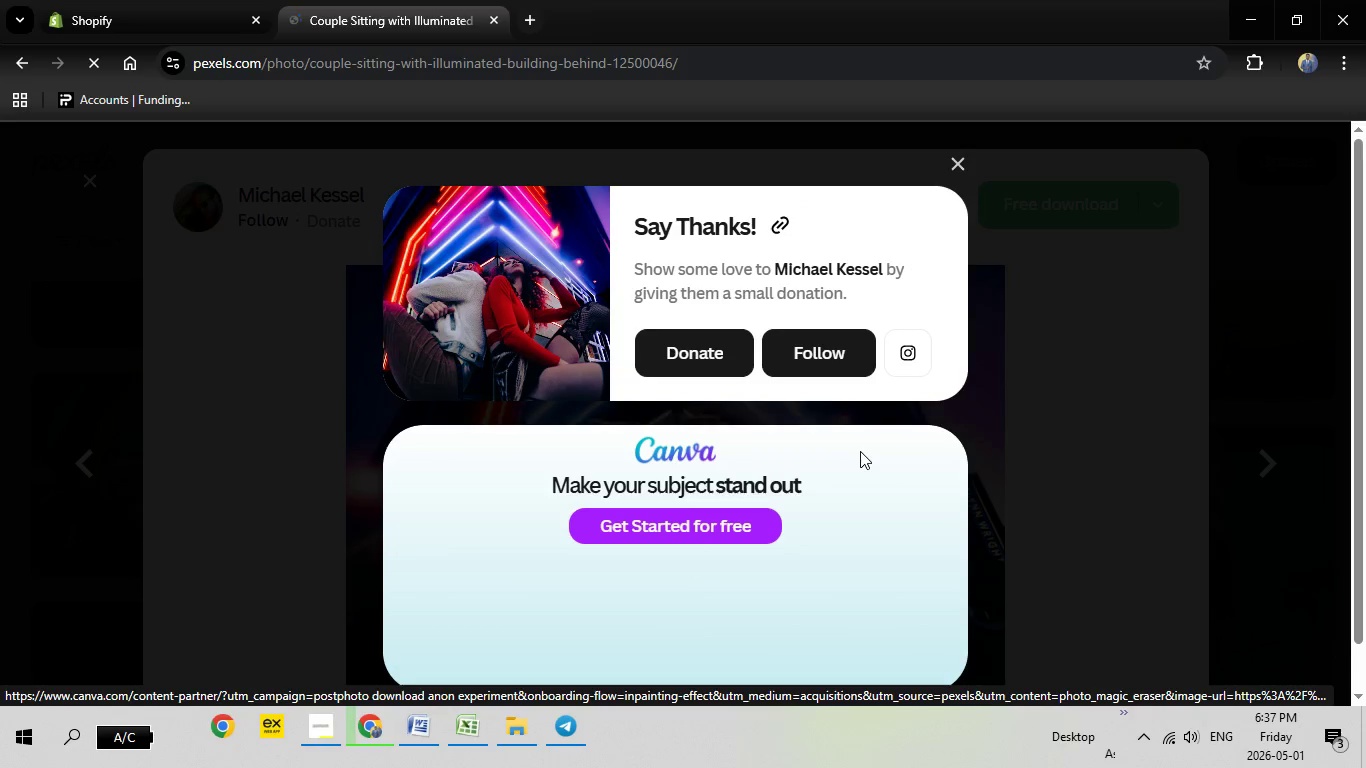 
wait(8.94)
 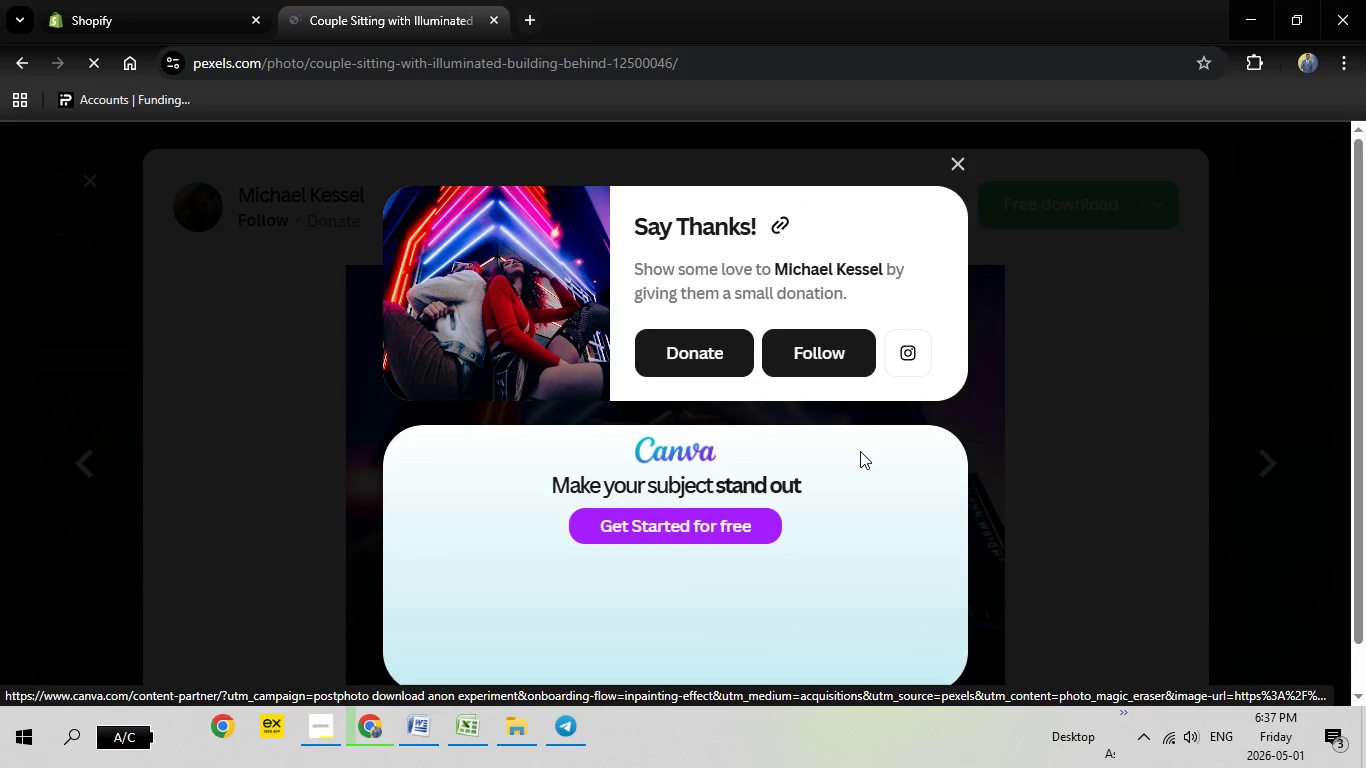 
left_click([707, 296])
 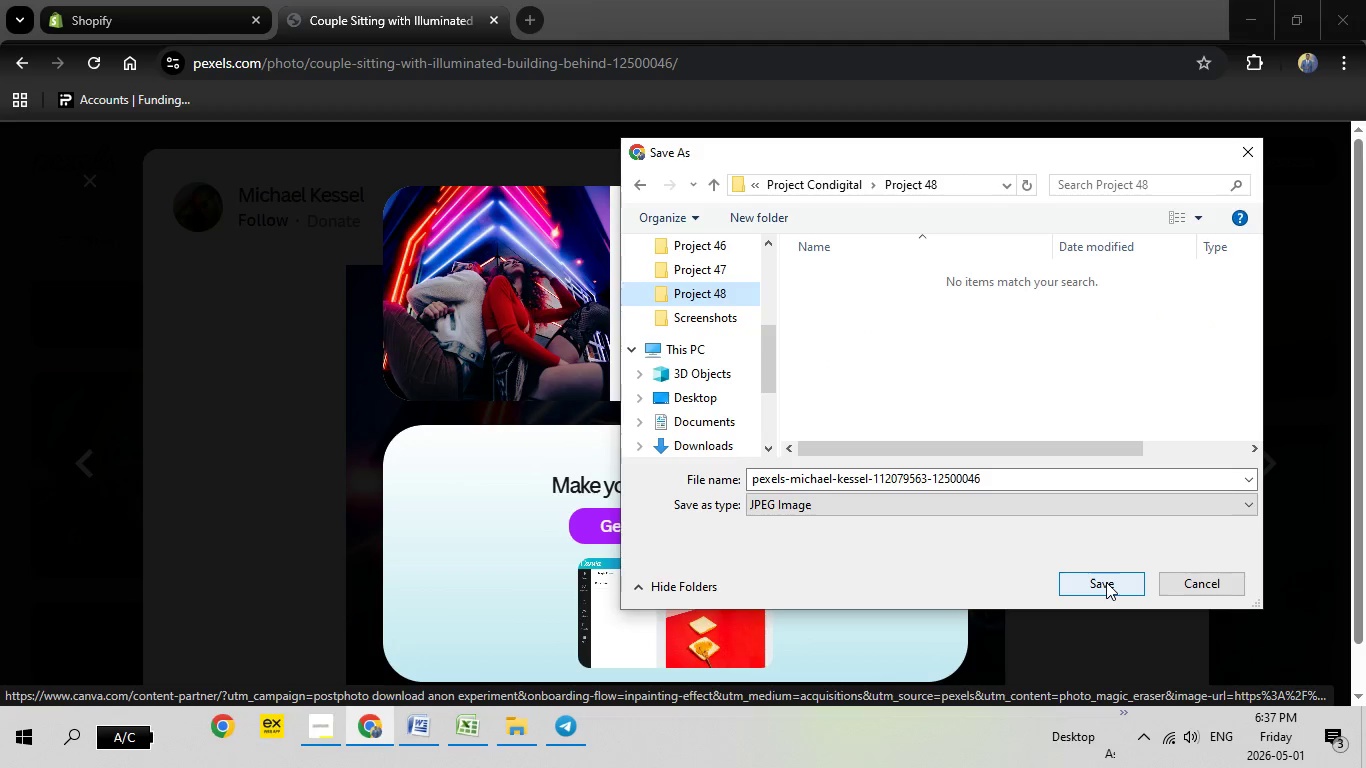 
left_click([1106, 582])
 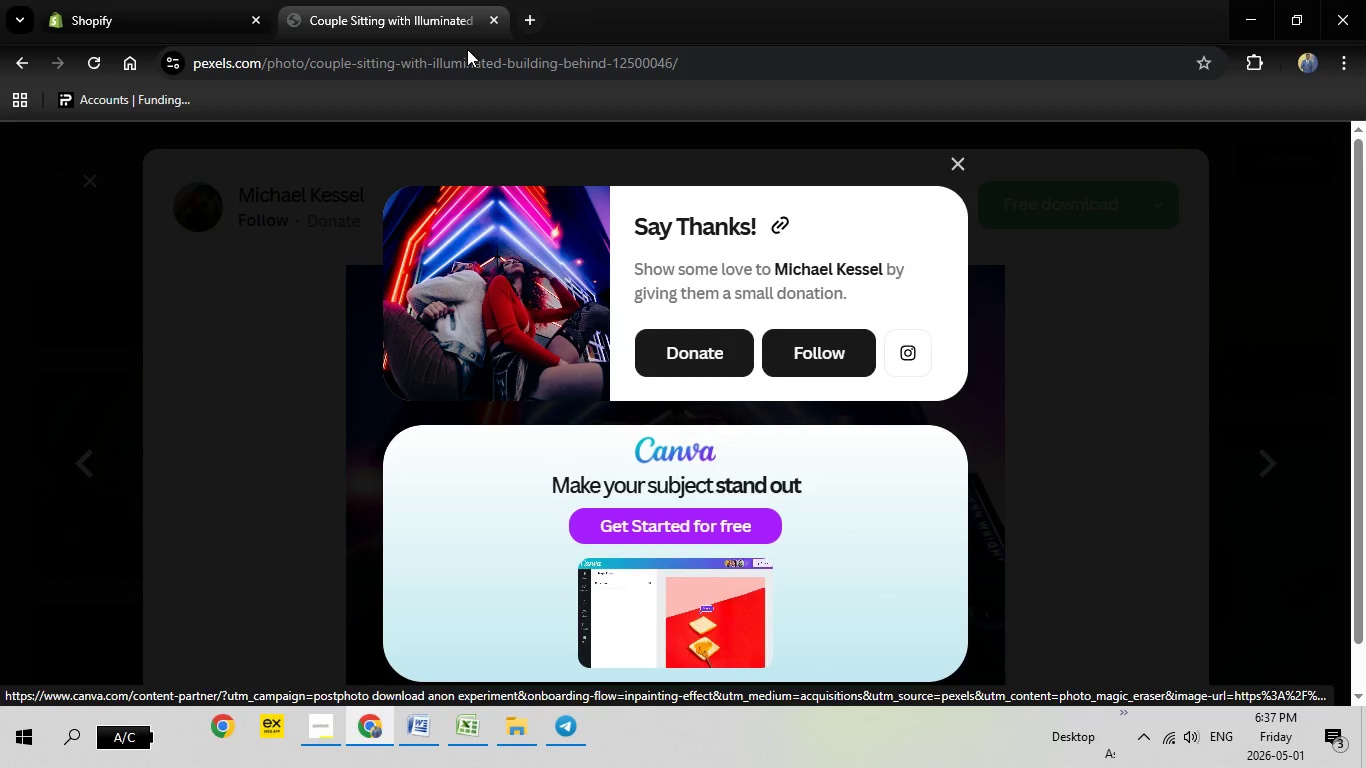 
left_click([185, 0])
 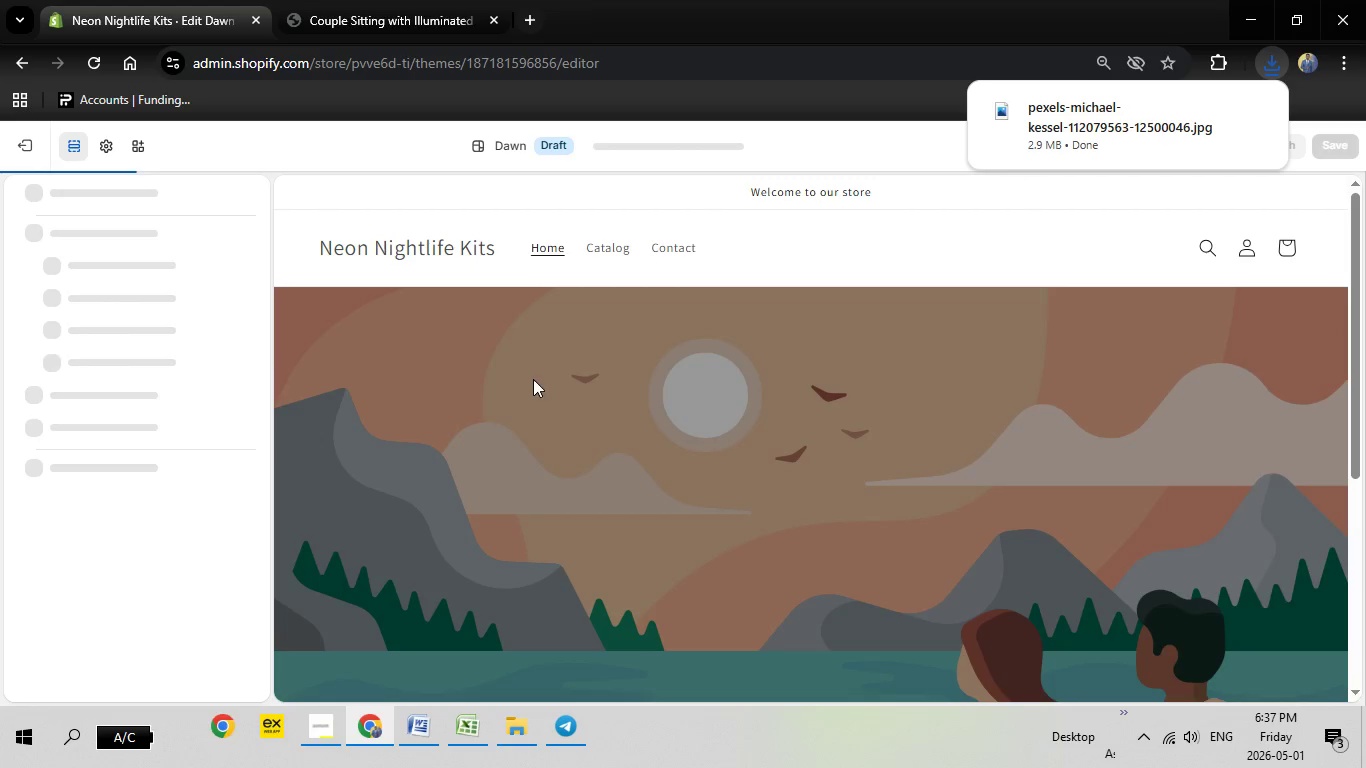 
wait(11.31)
 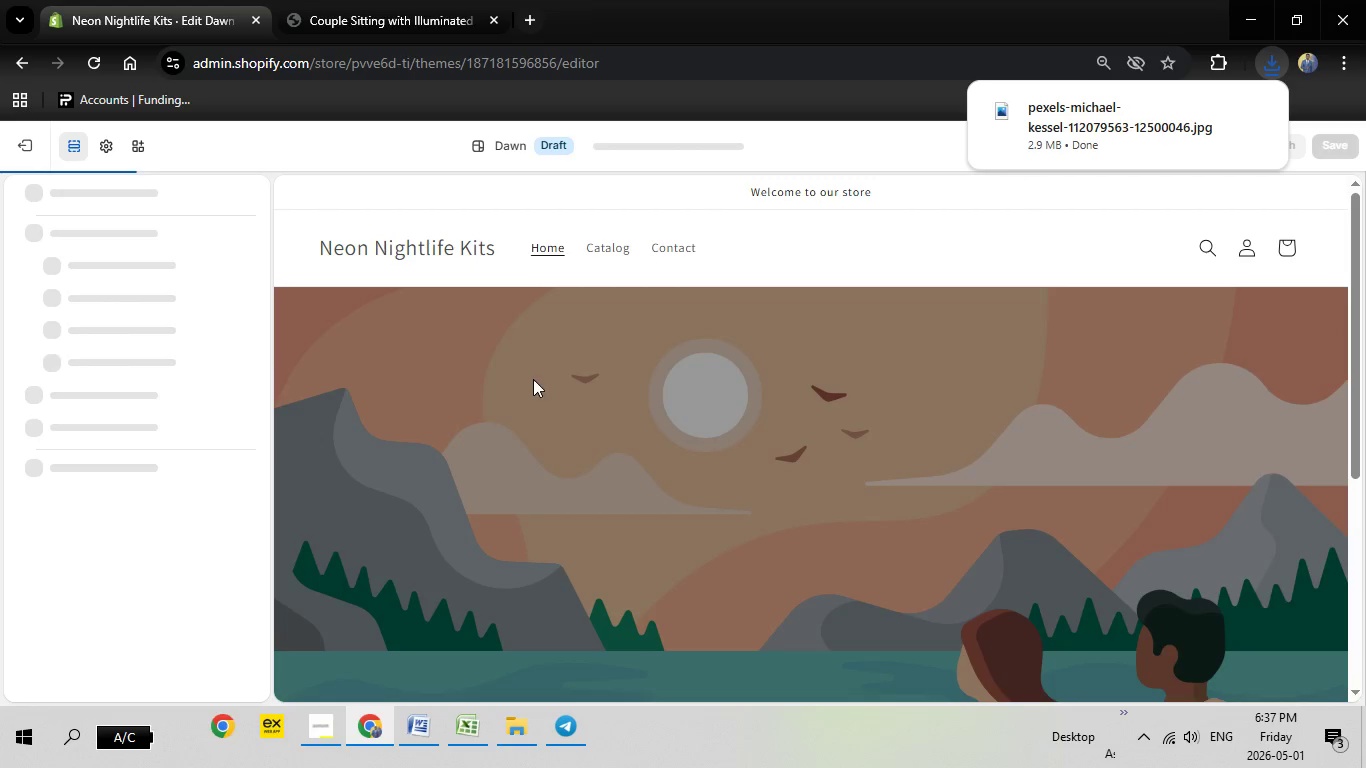 
left_click([494, 436])
 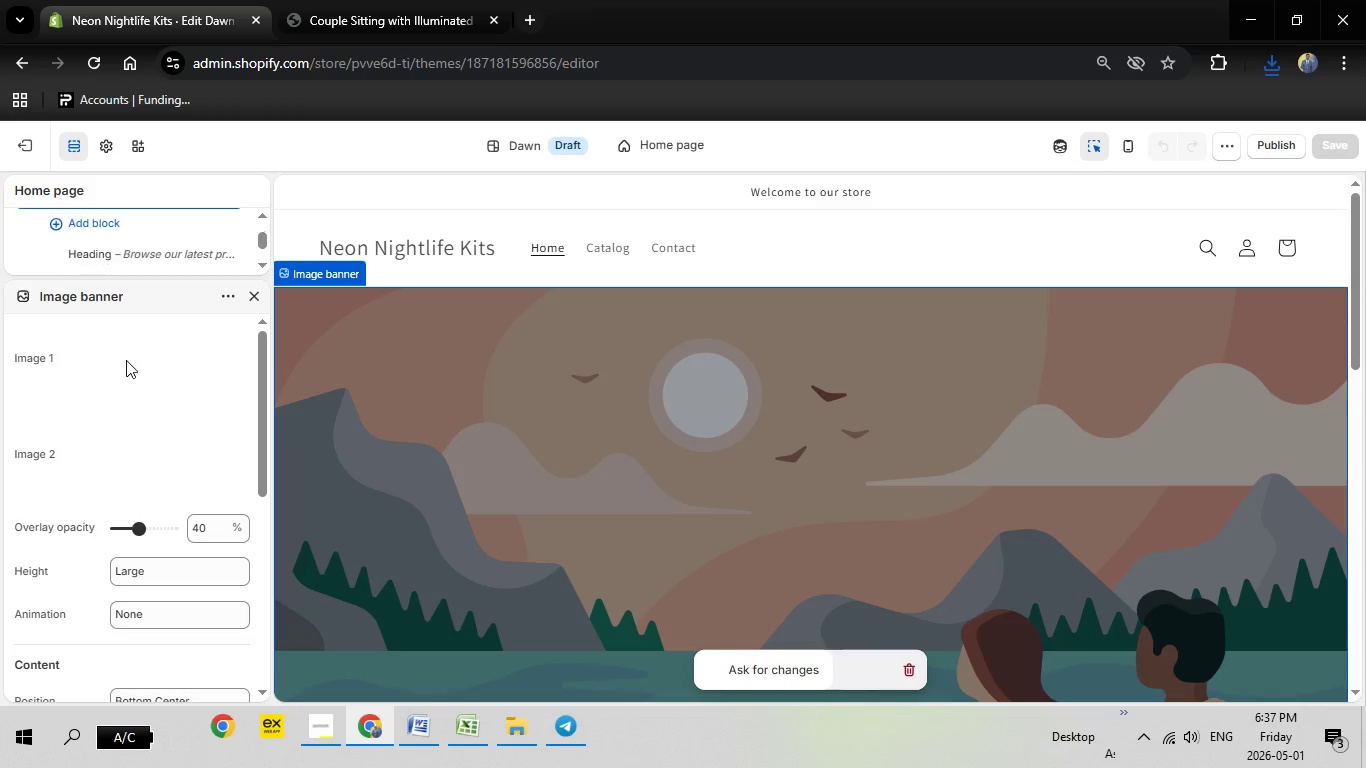 
wait(5.39)
 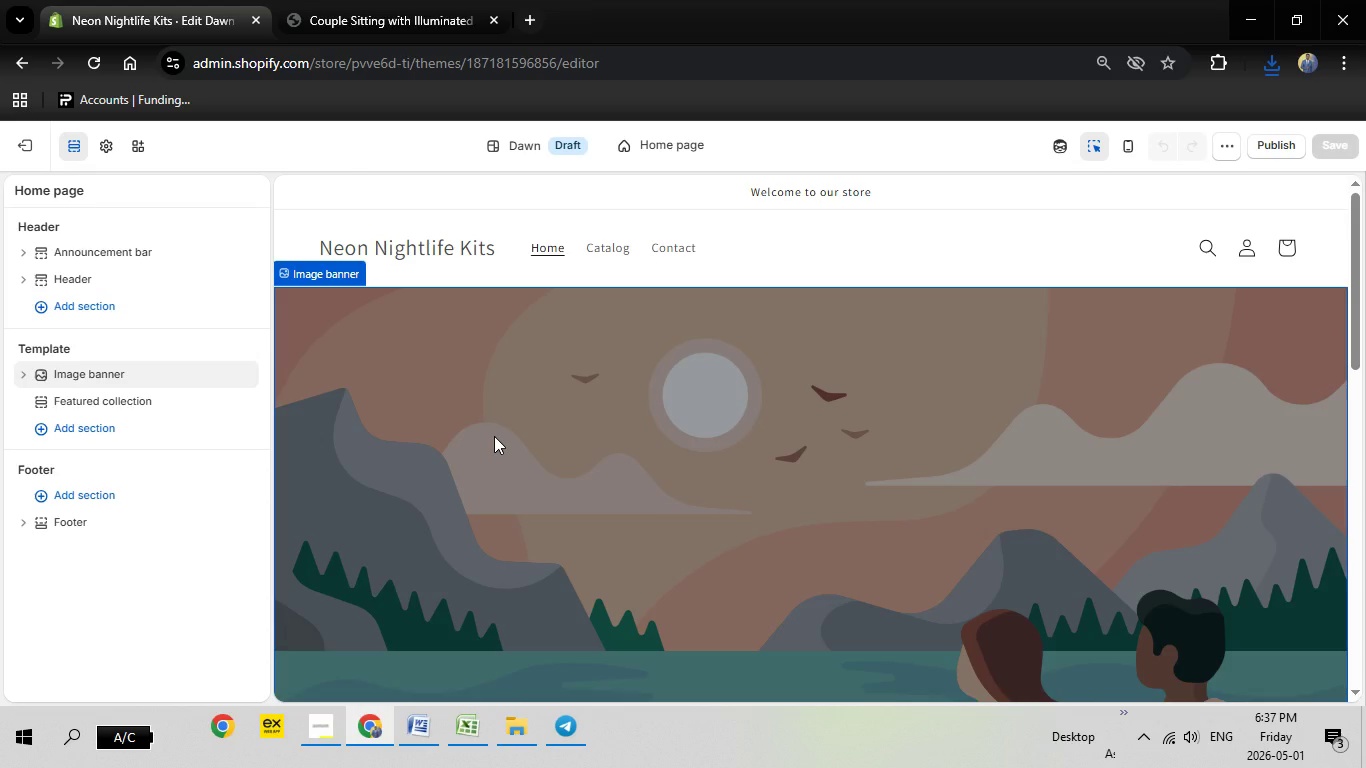 
left_click([161, 354])
 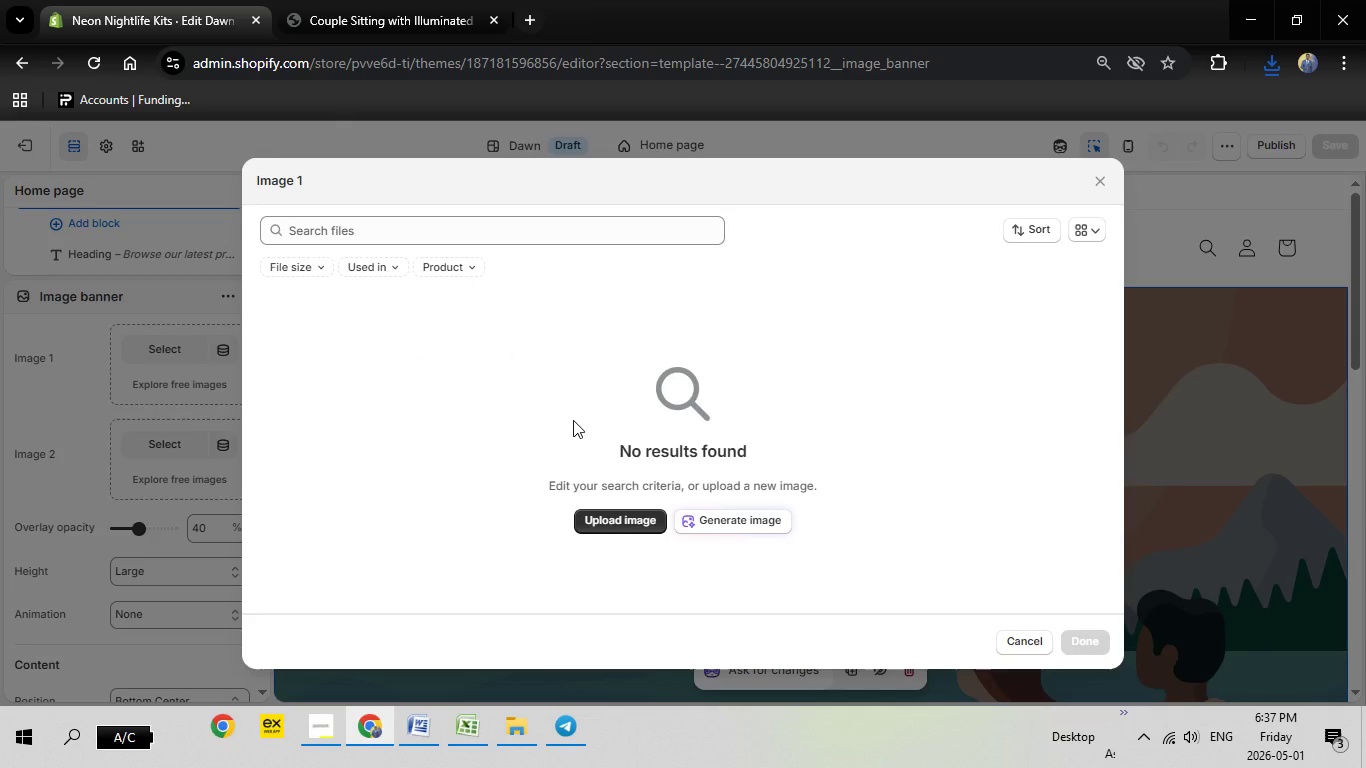 
left_click([620, 527])
 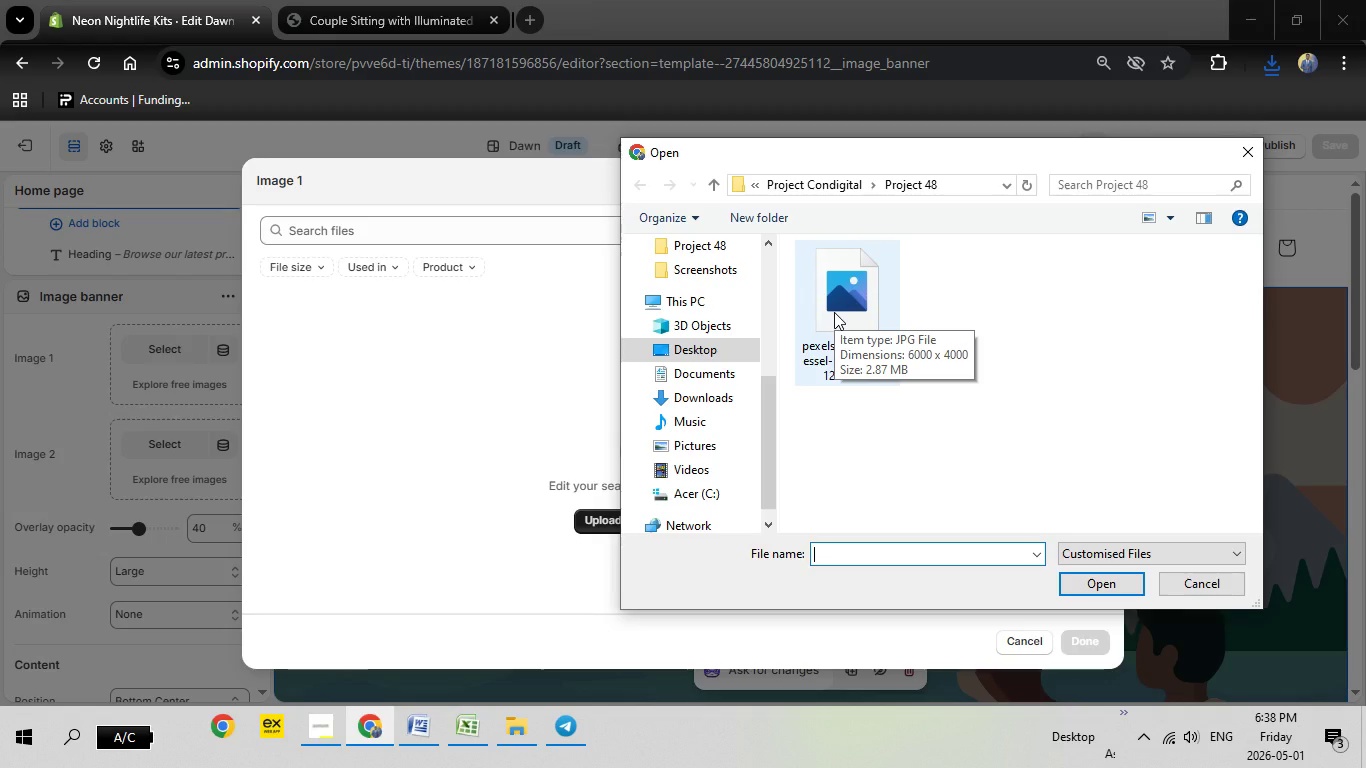 
wait(11.8)
 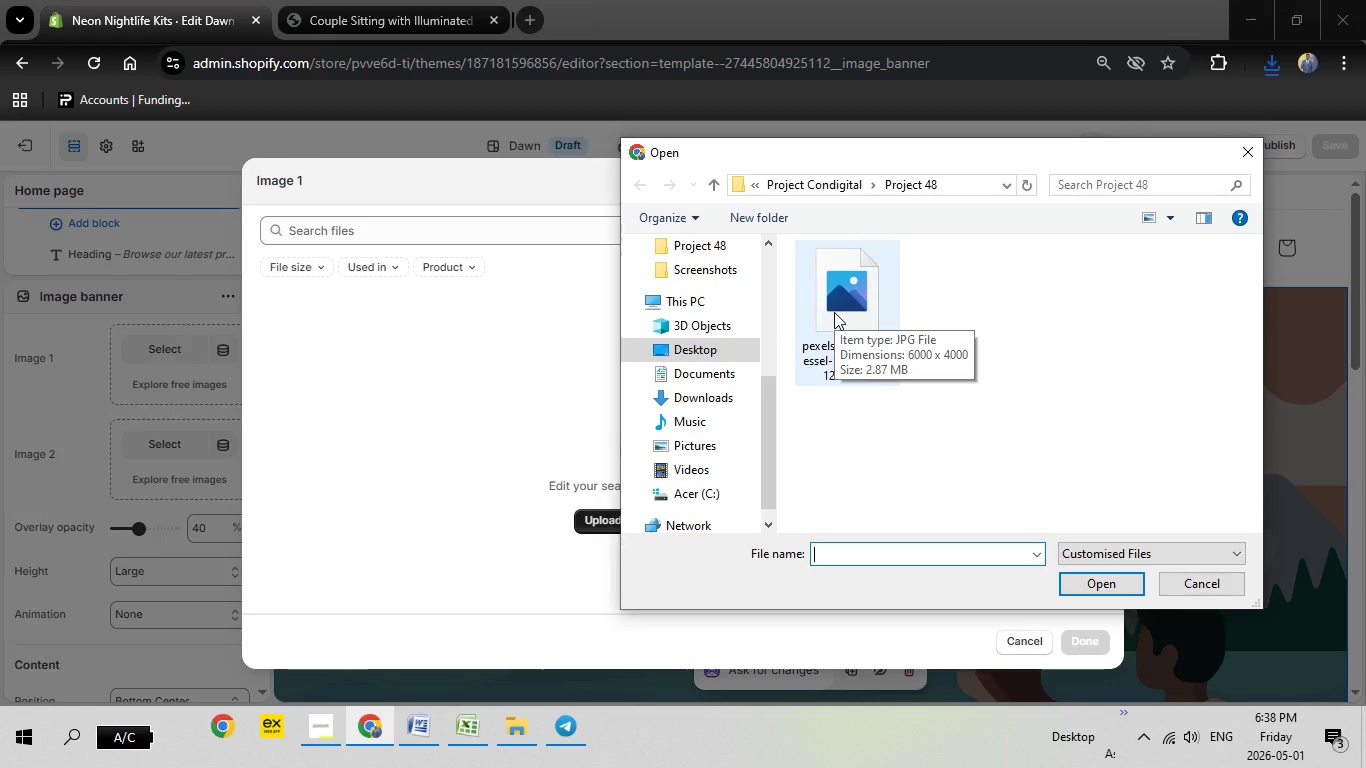 
double_click([834, 312])
 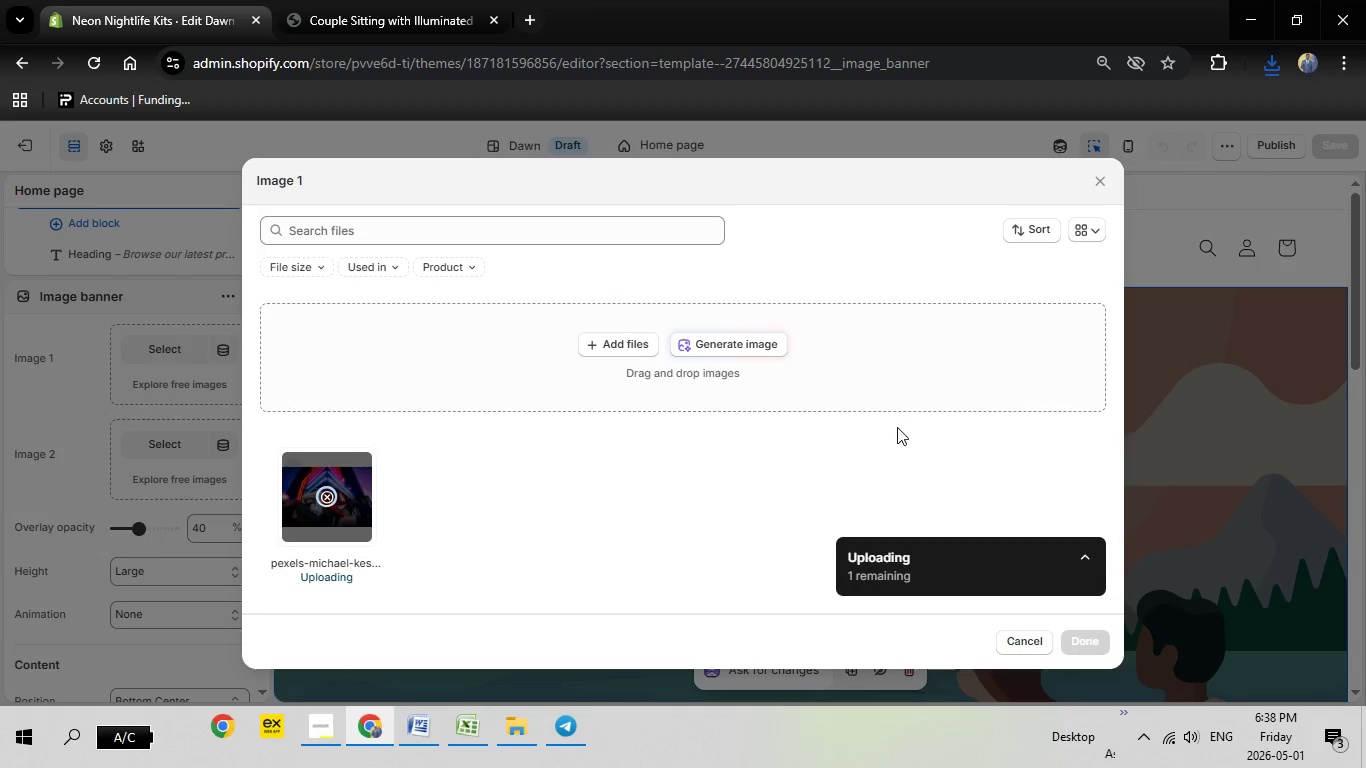 
wait(19.53)
 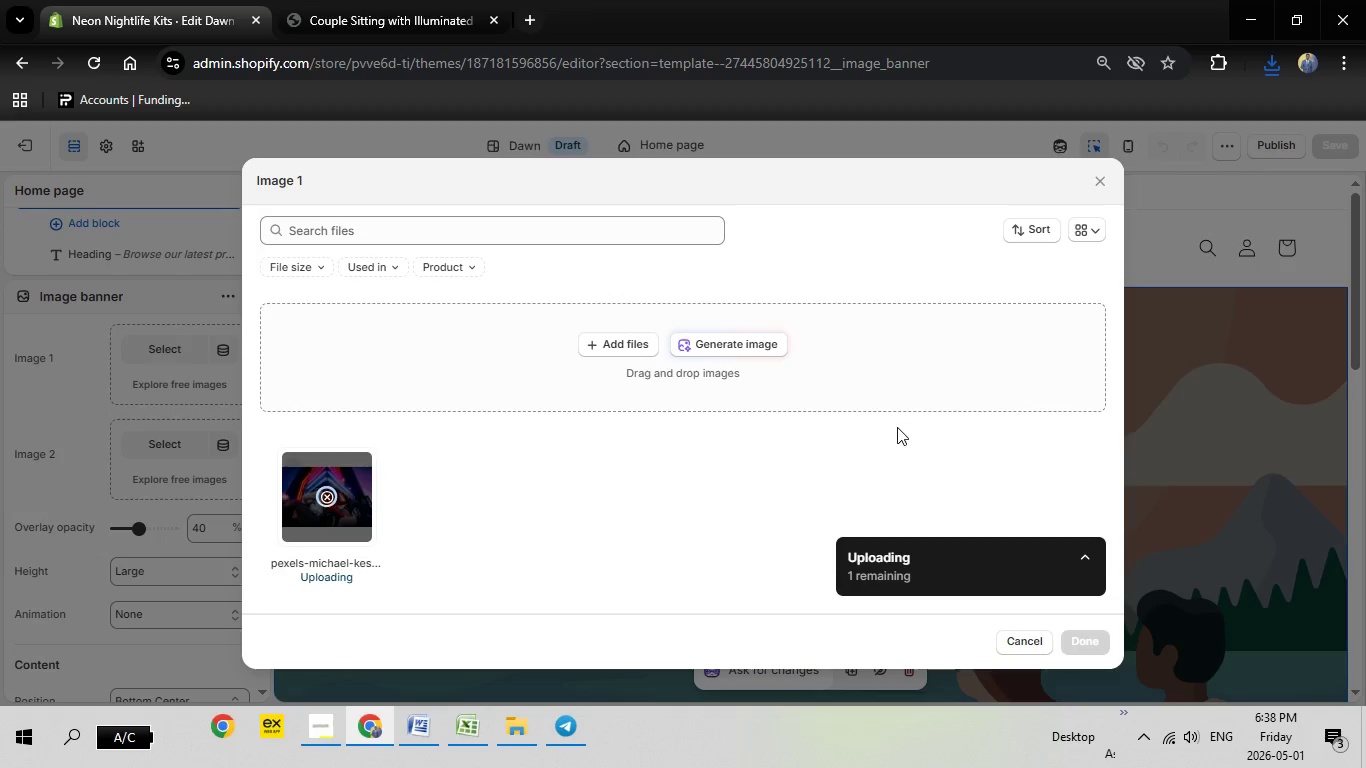 
left_click([1073, 647])
 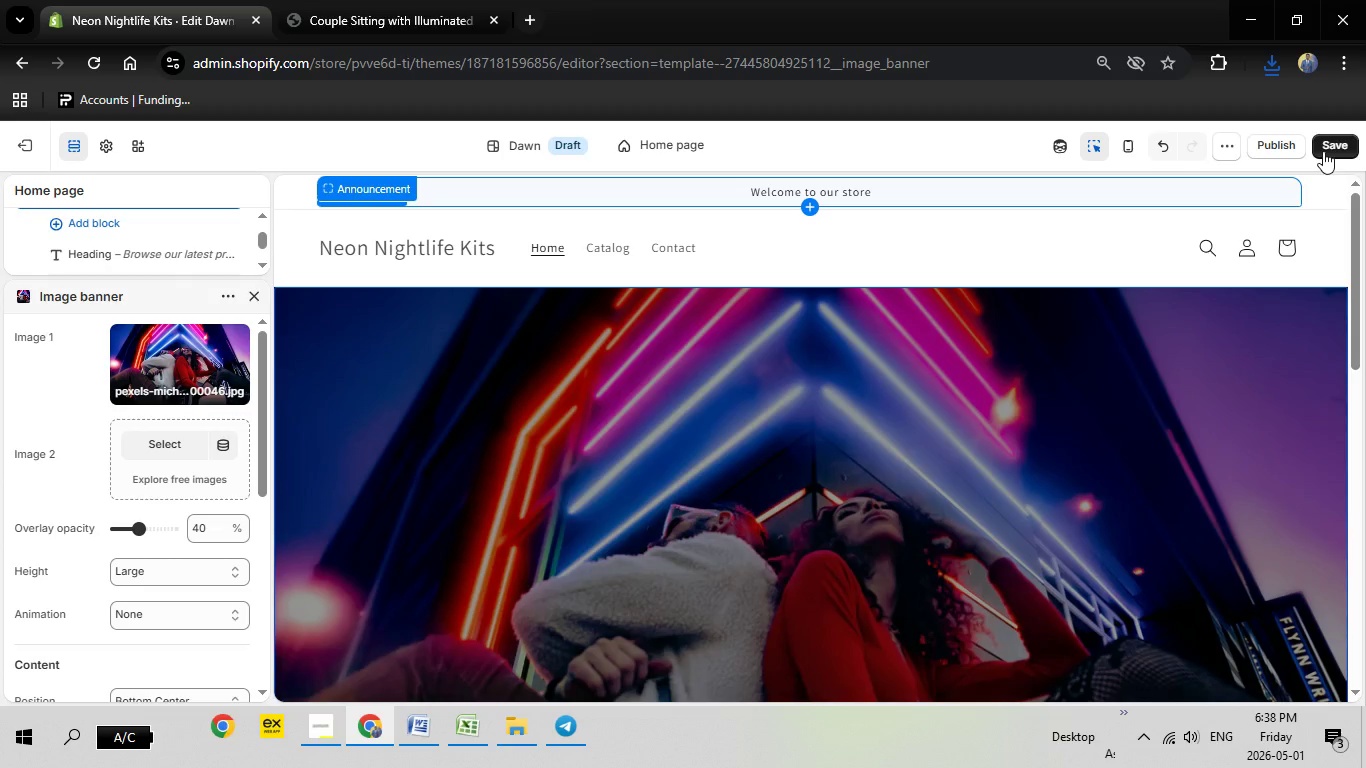 
wait(5.69)
 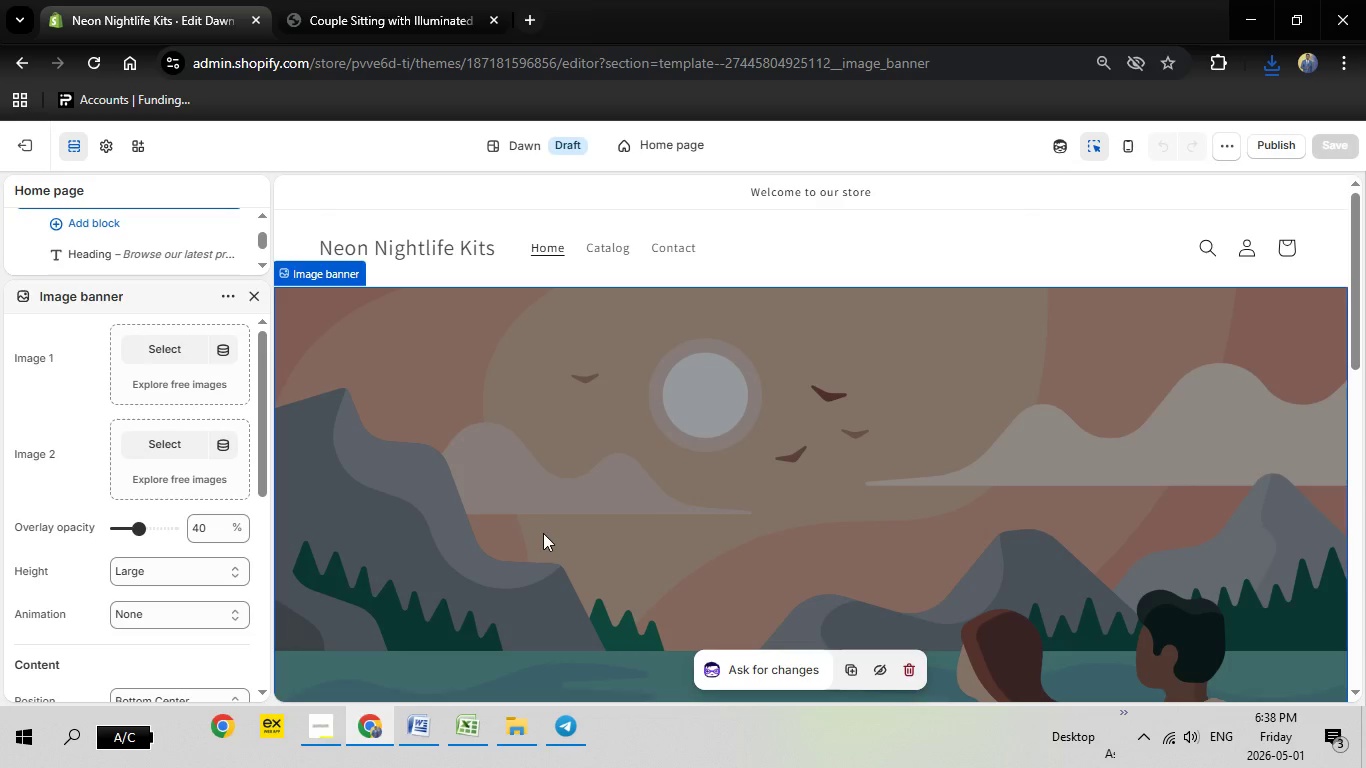 
left_click([1331, 150])
 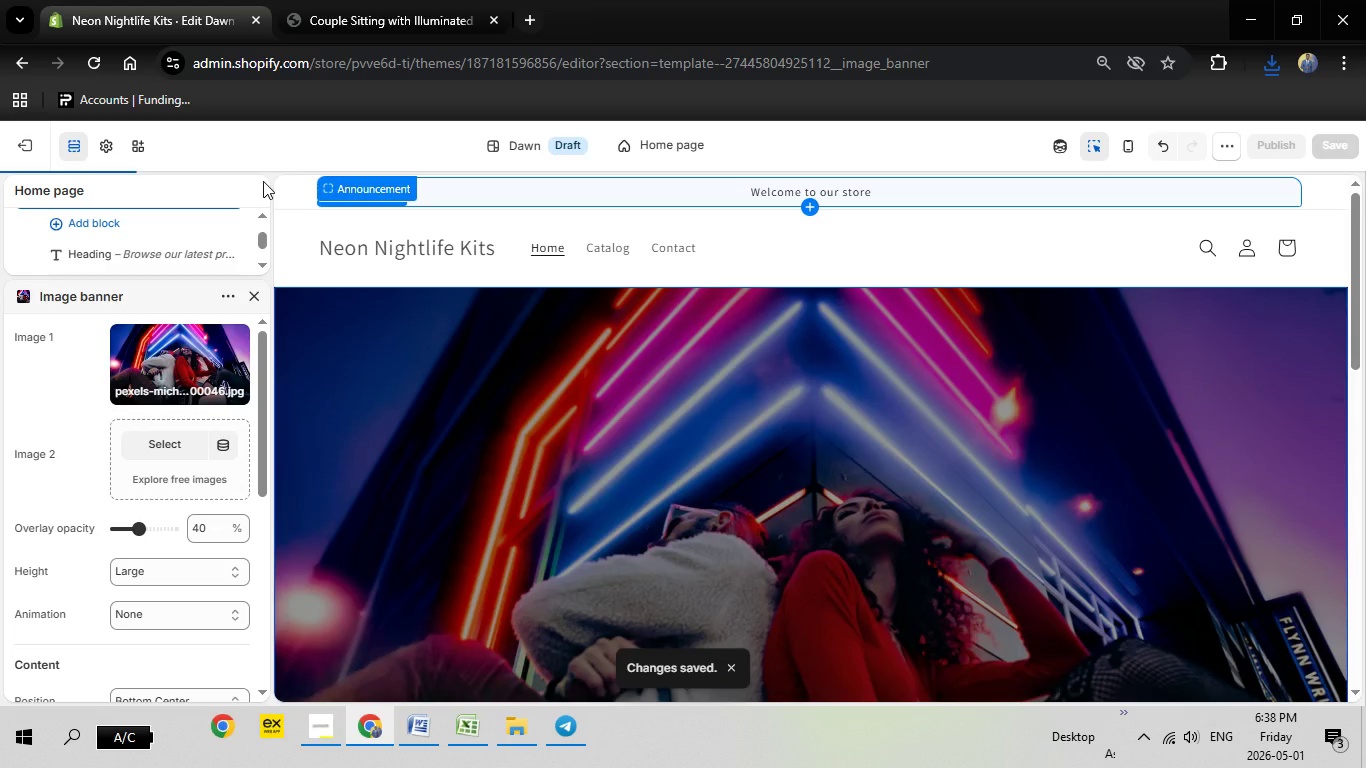 
left_click([27, 147])
 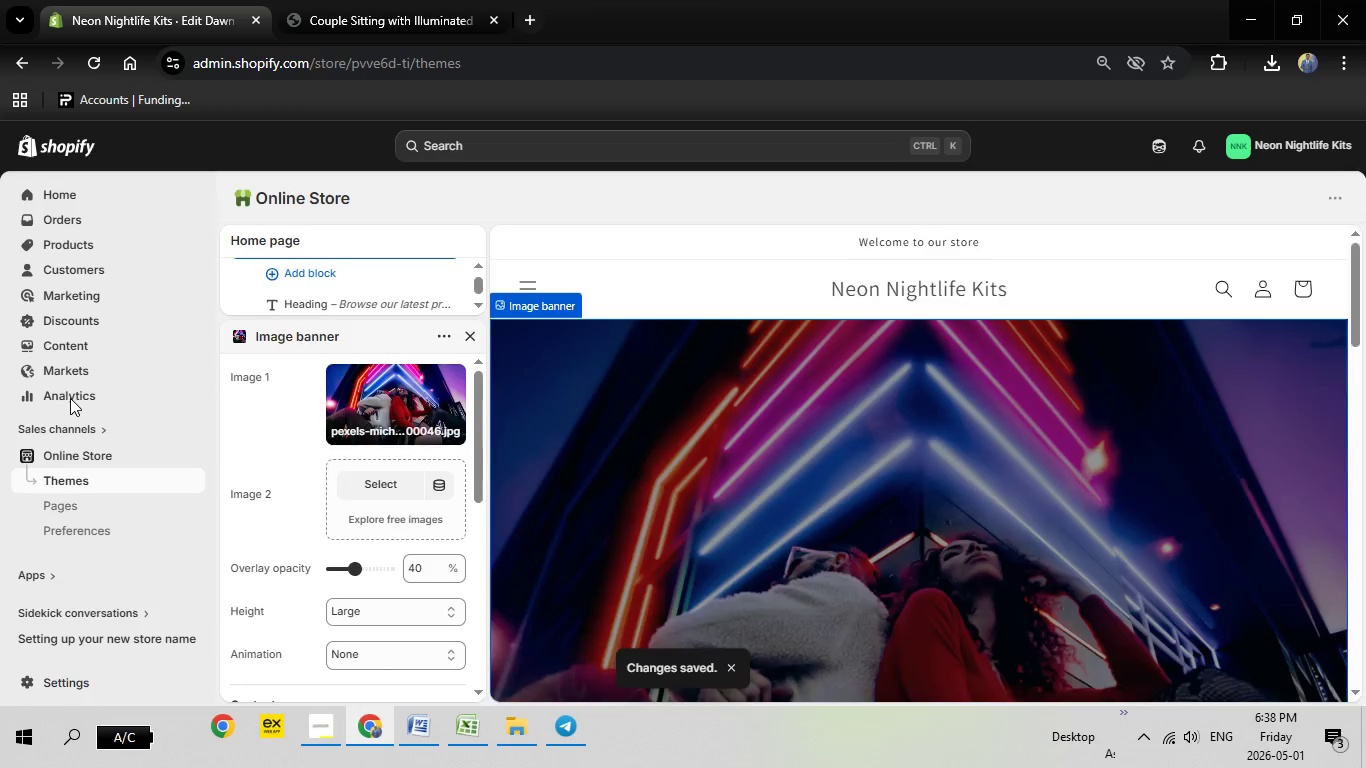 
wait(10.25)
 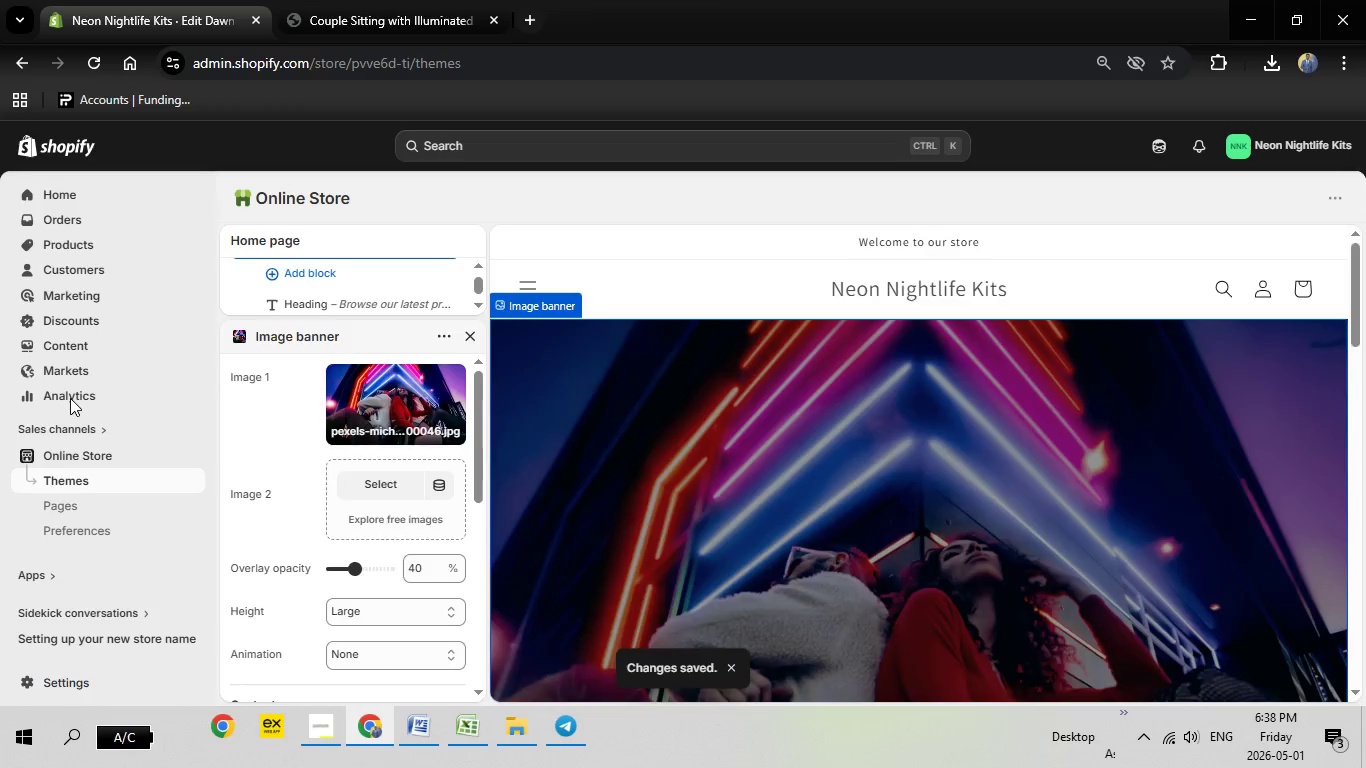 
scroll: coordinate [1165, 592], scroll_direction: down, amount: 2.0
 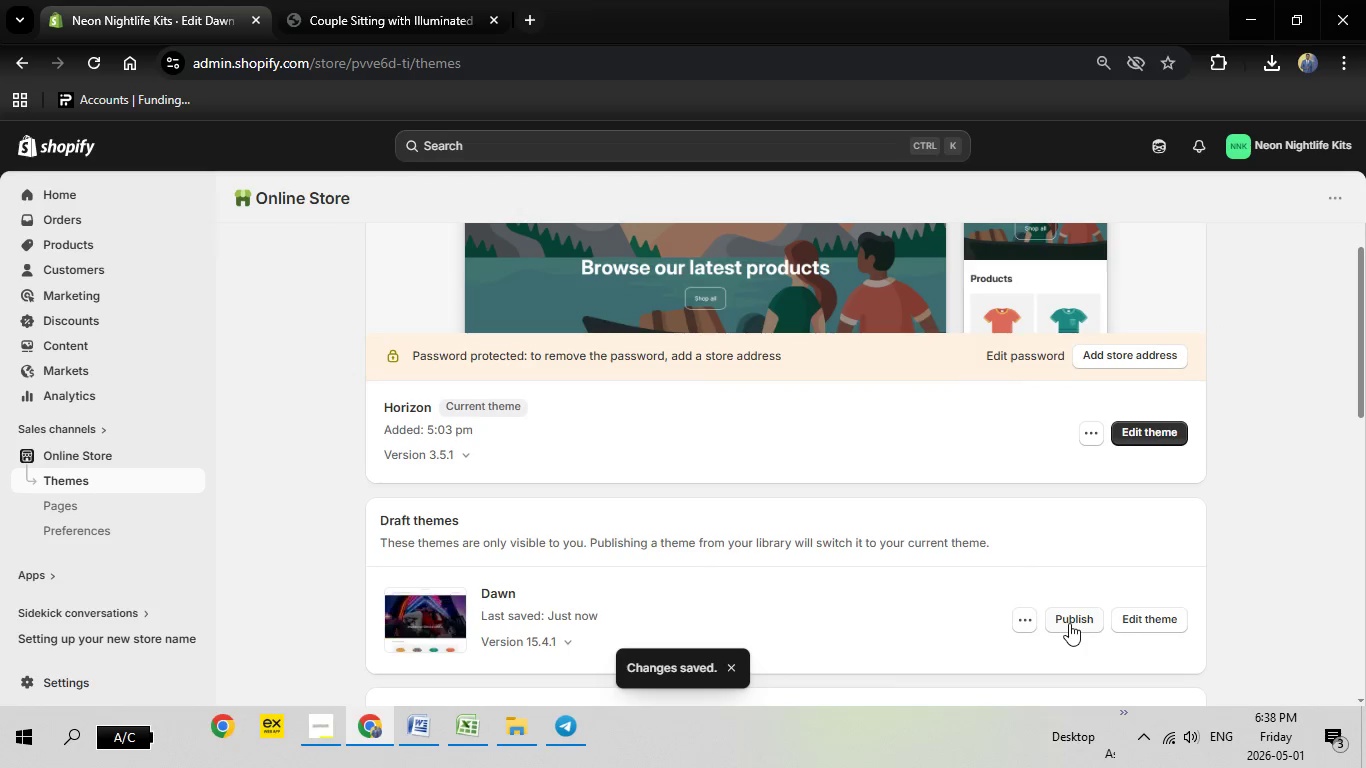 
left_click([1069, 623])
 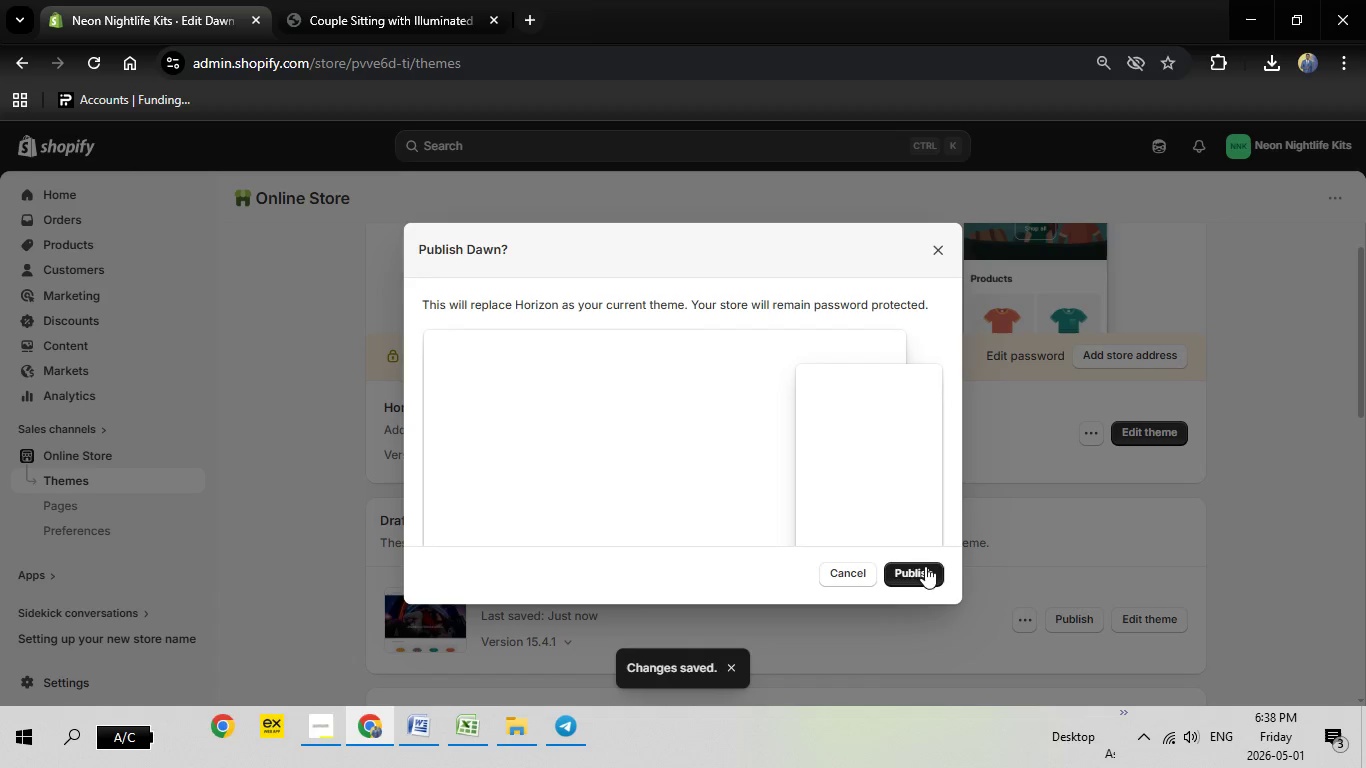 
left_click([914, 569])
 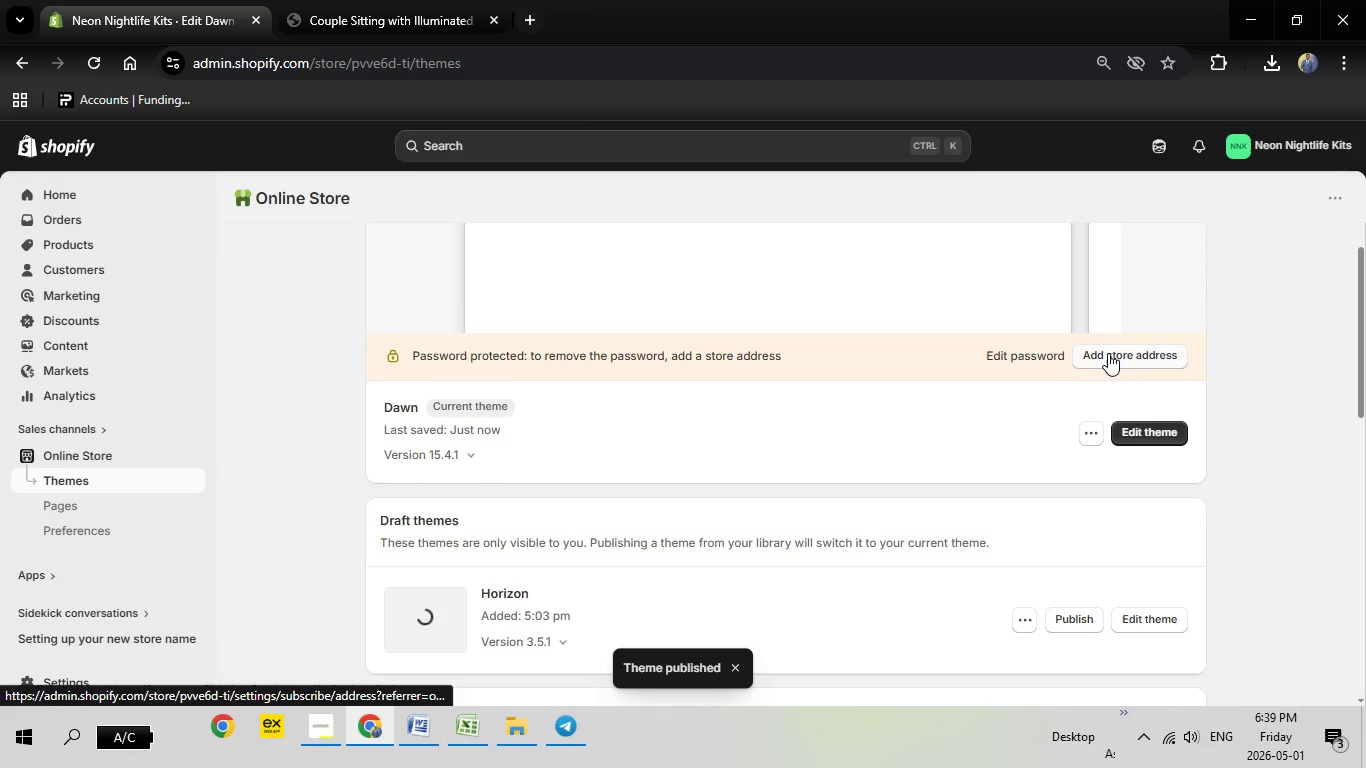 
wait(6.08)
 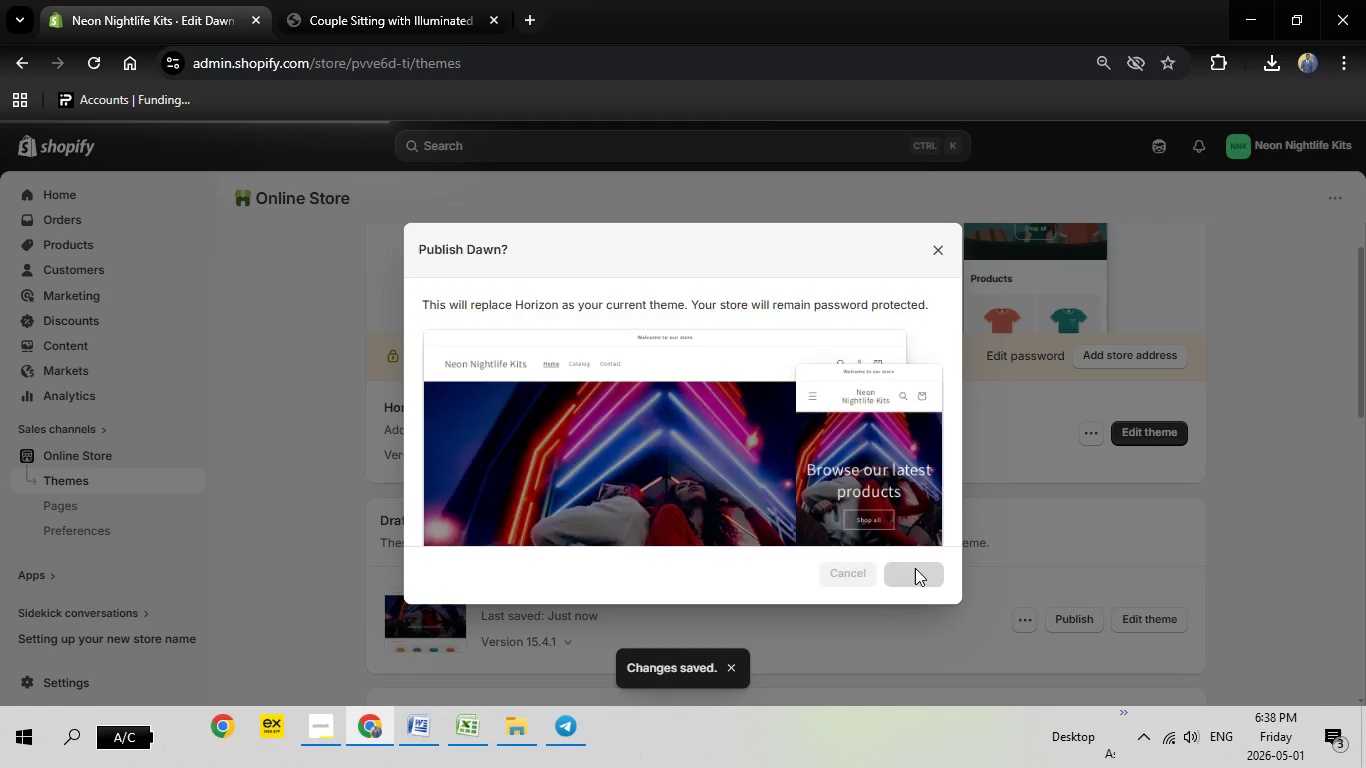 
left_click([1122, 351])
 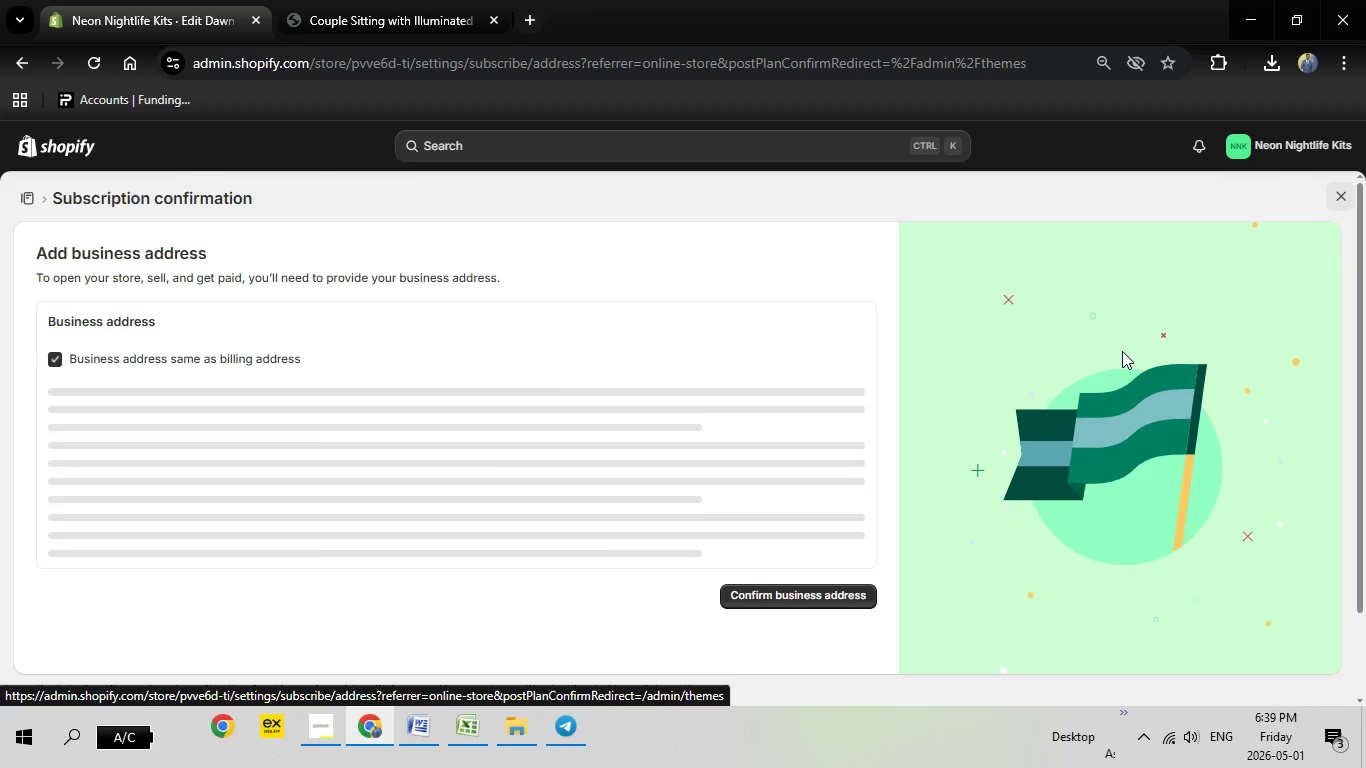 
wait(7.8)
 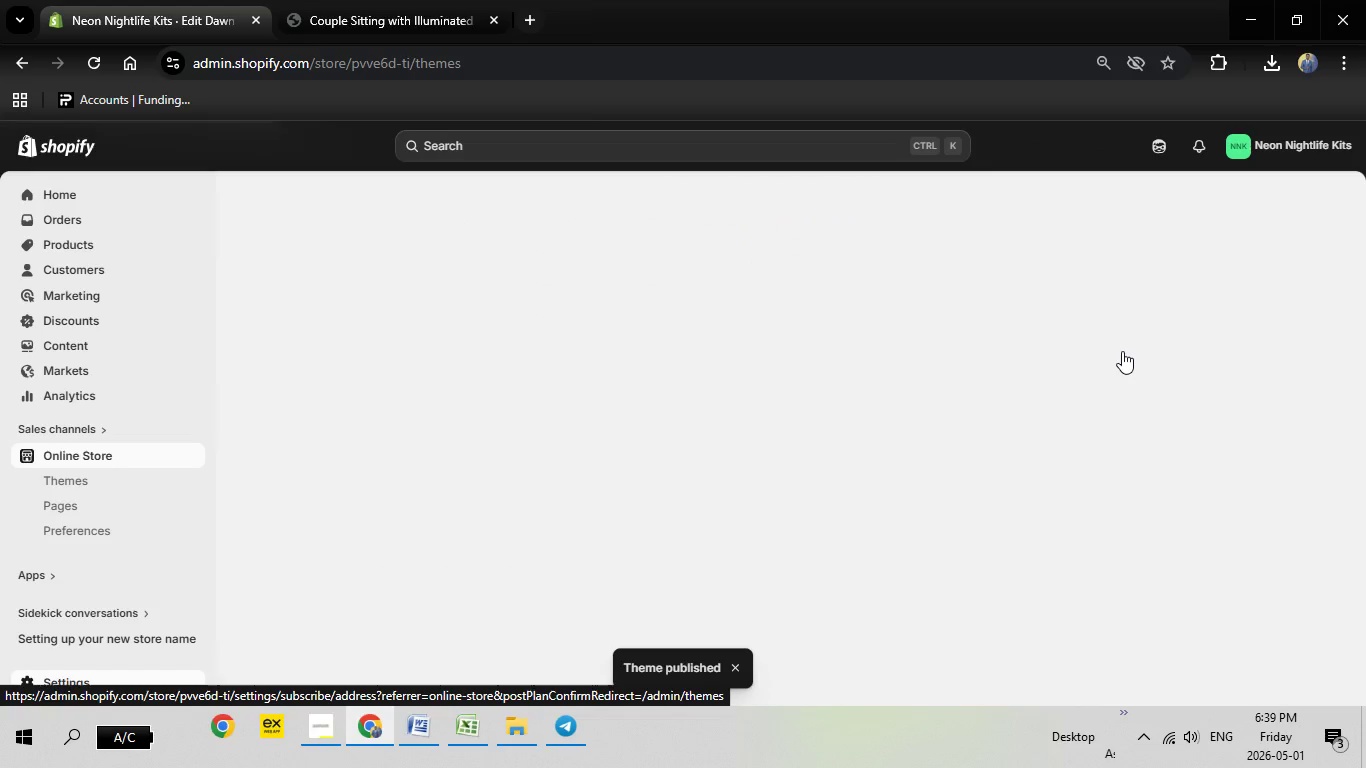 
left_click([367, 424])
 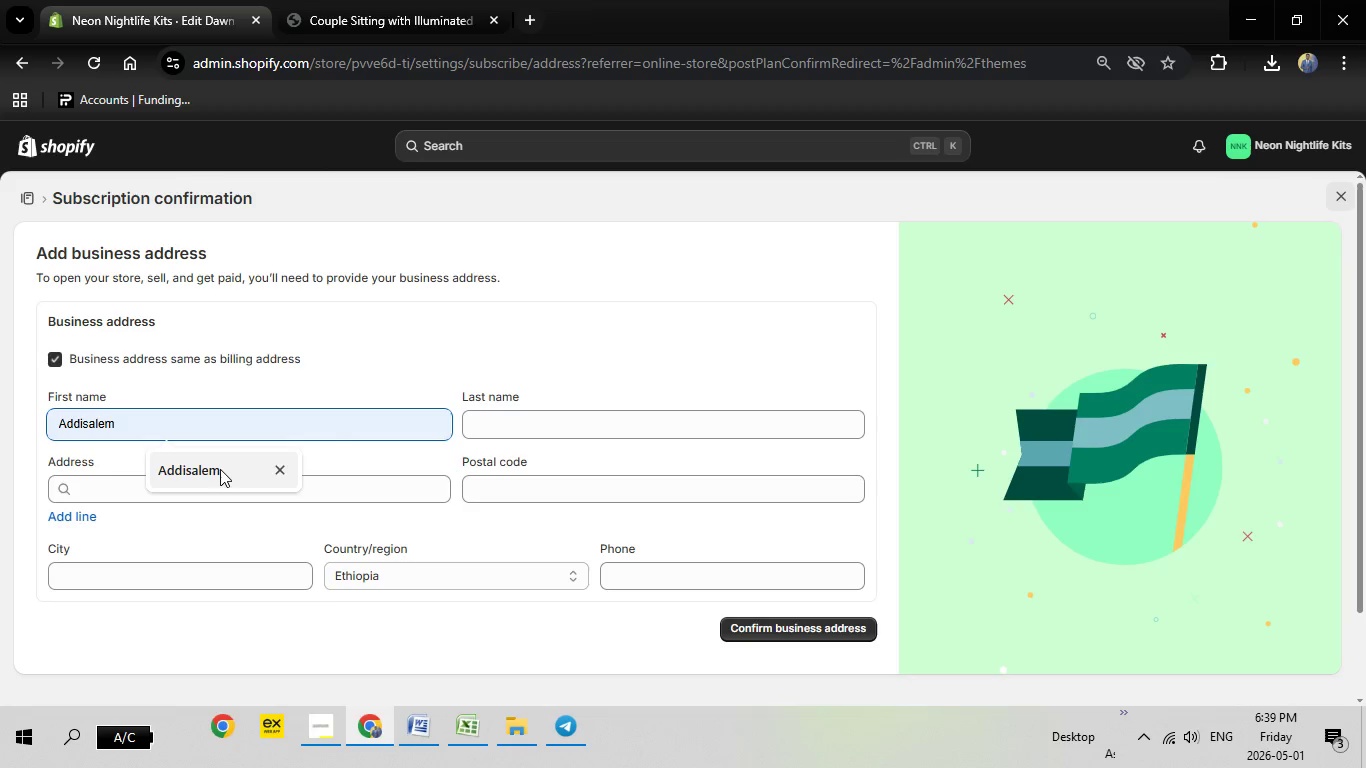 
left_click([220, 469])
 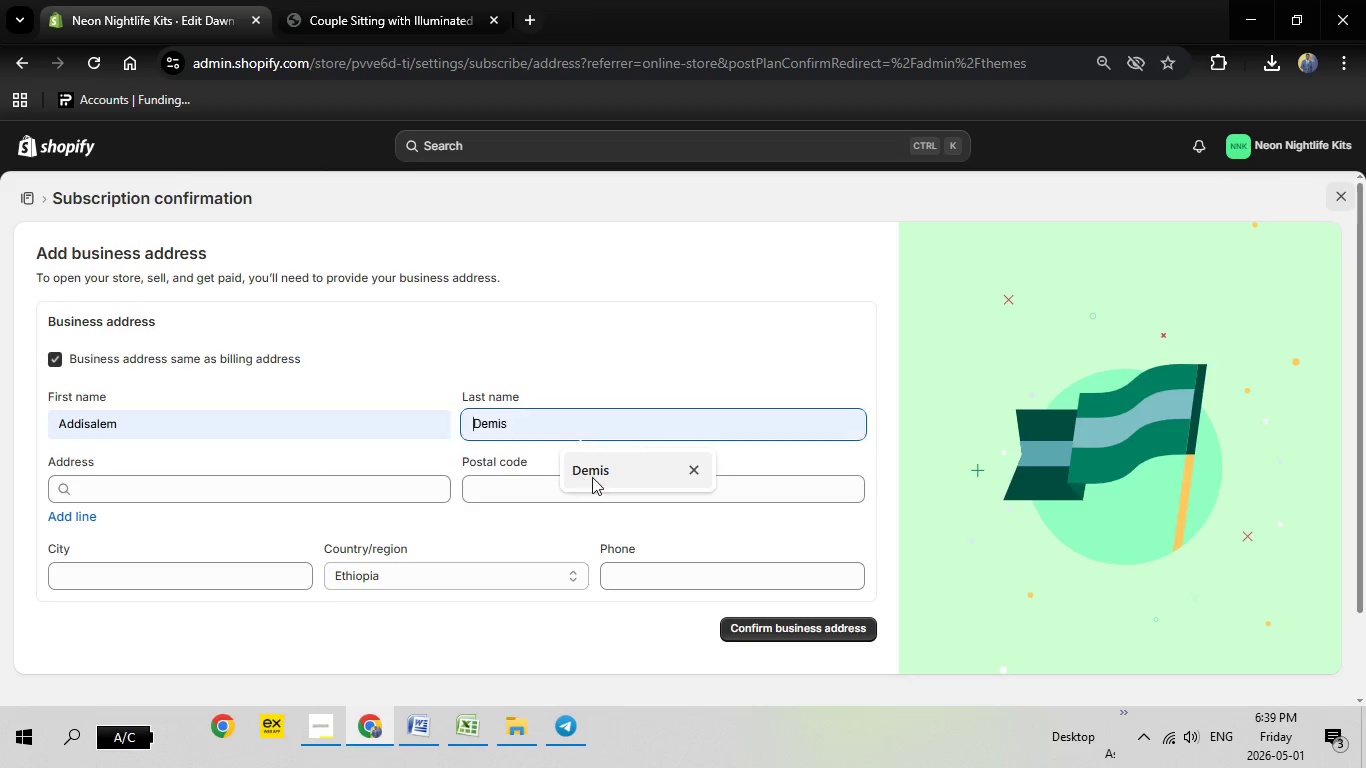 
left_click([599, 477])
 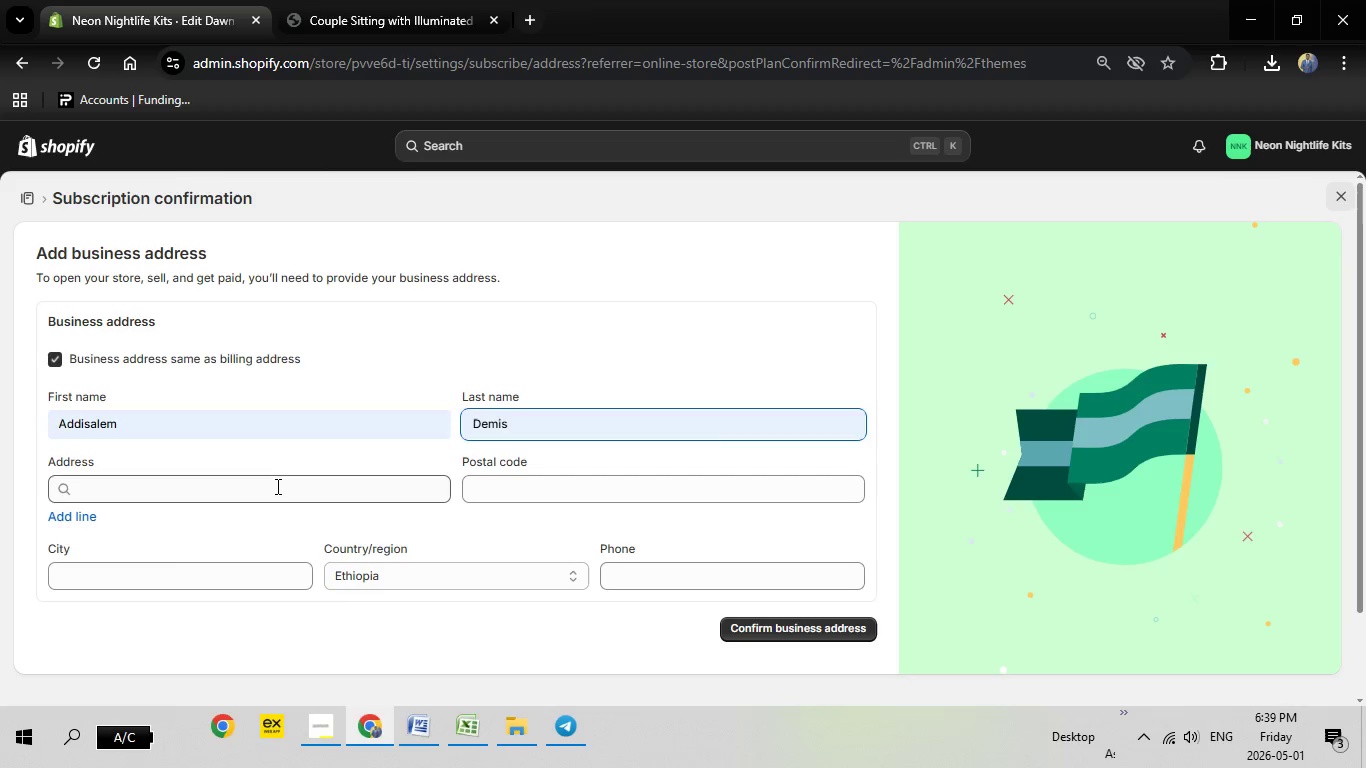 
left_click([276, 486])
 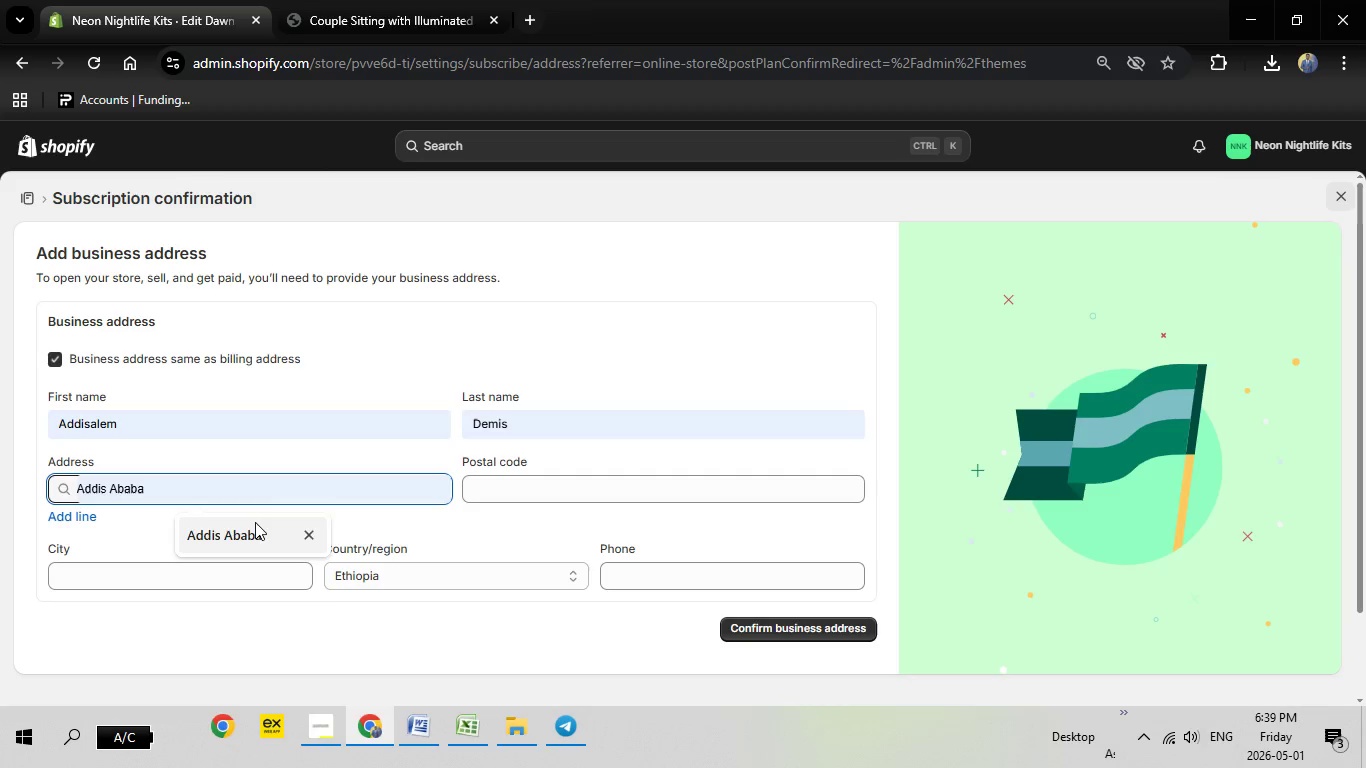 
left_click([255, 522])
 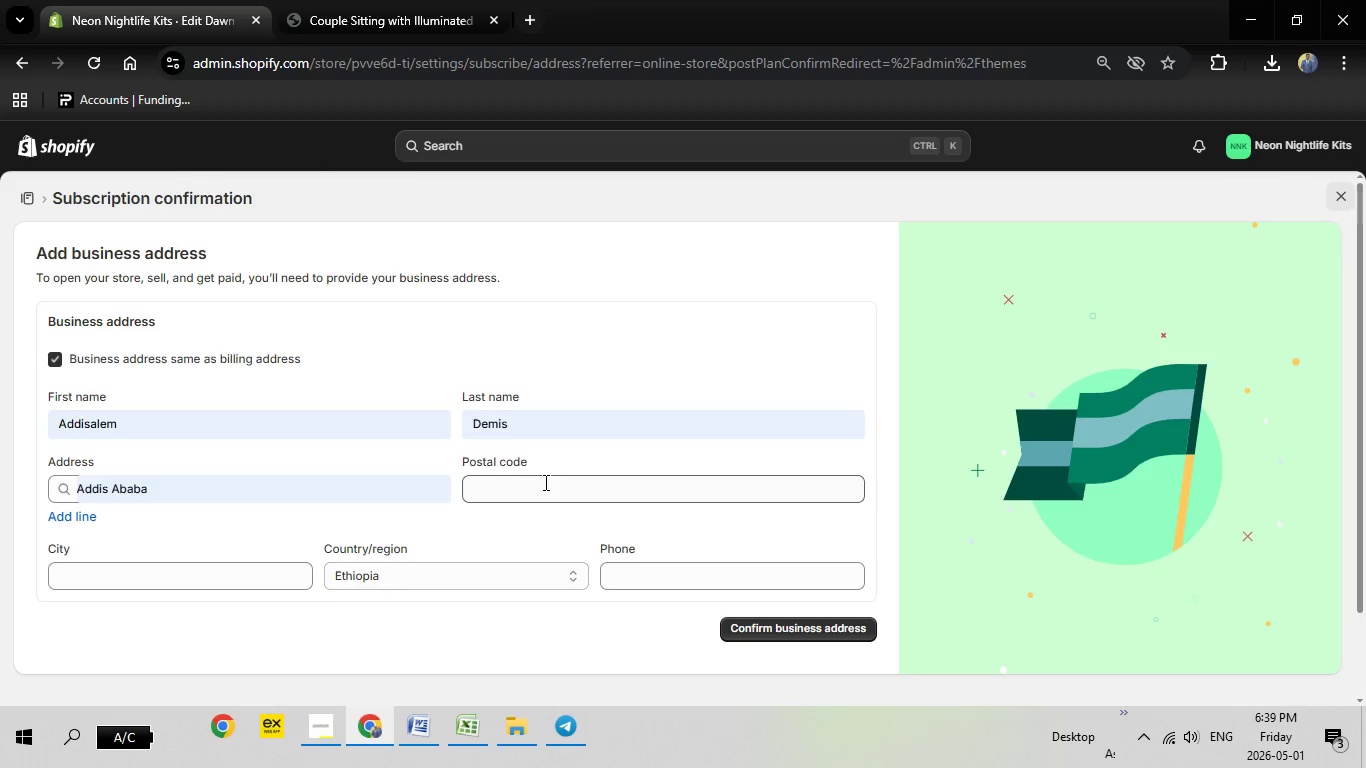 
double_click([539, 484])
 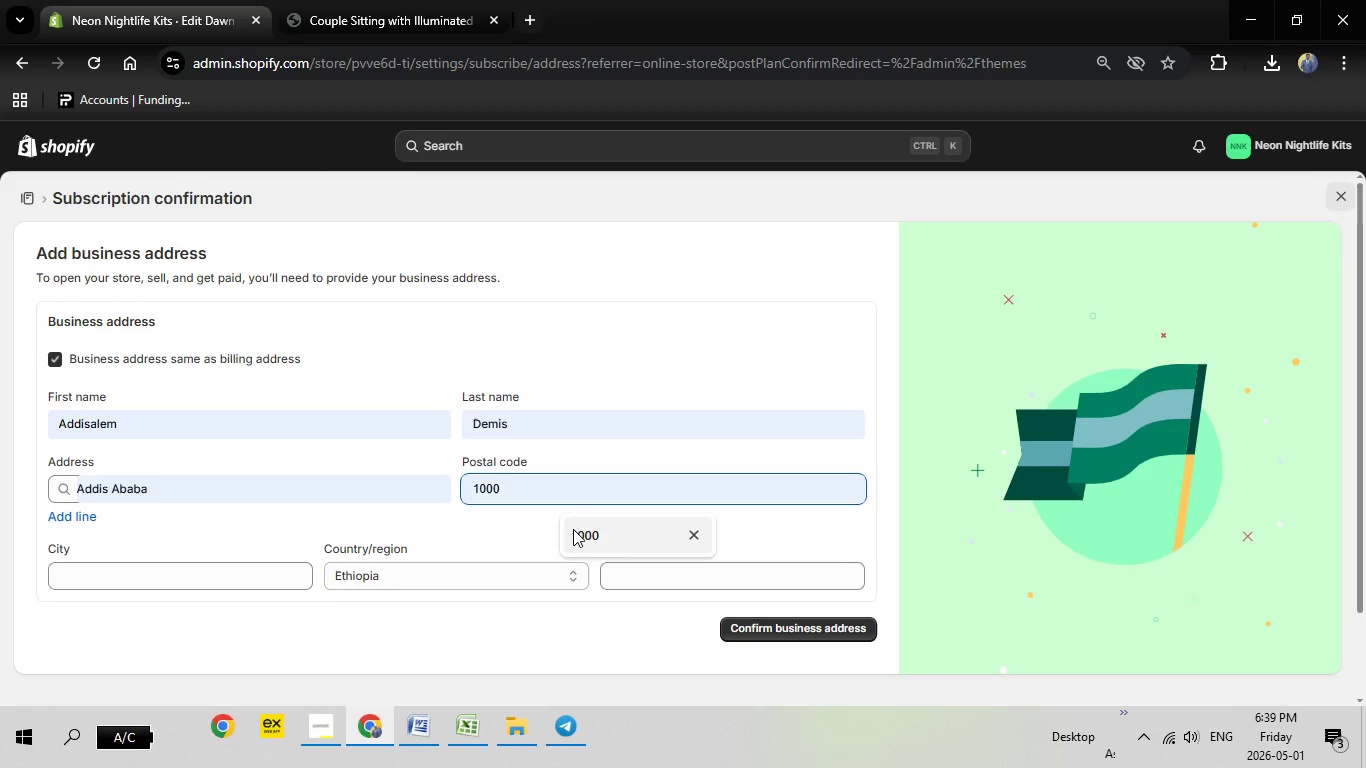 
left_click([573, 529])
 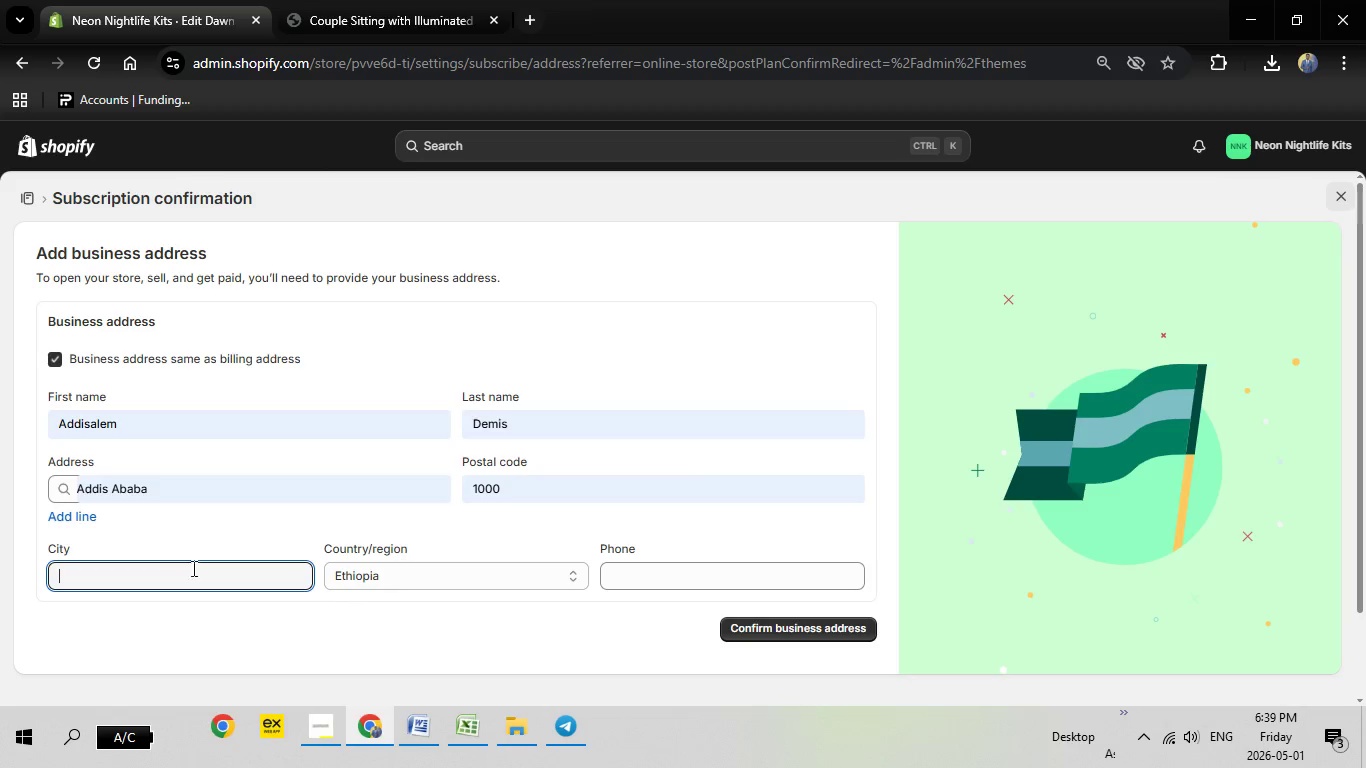 
type(Addis Ababa)
 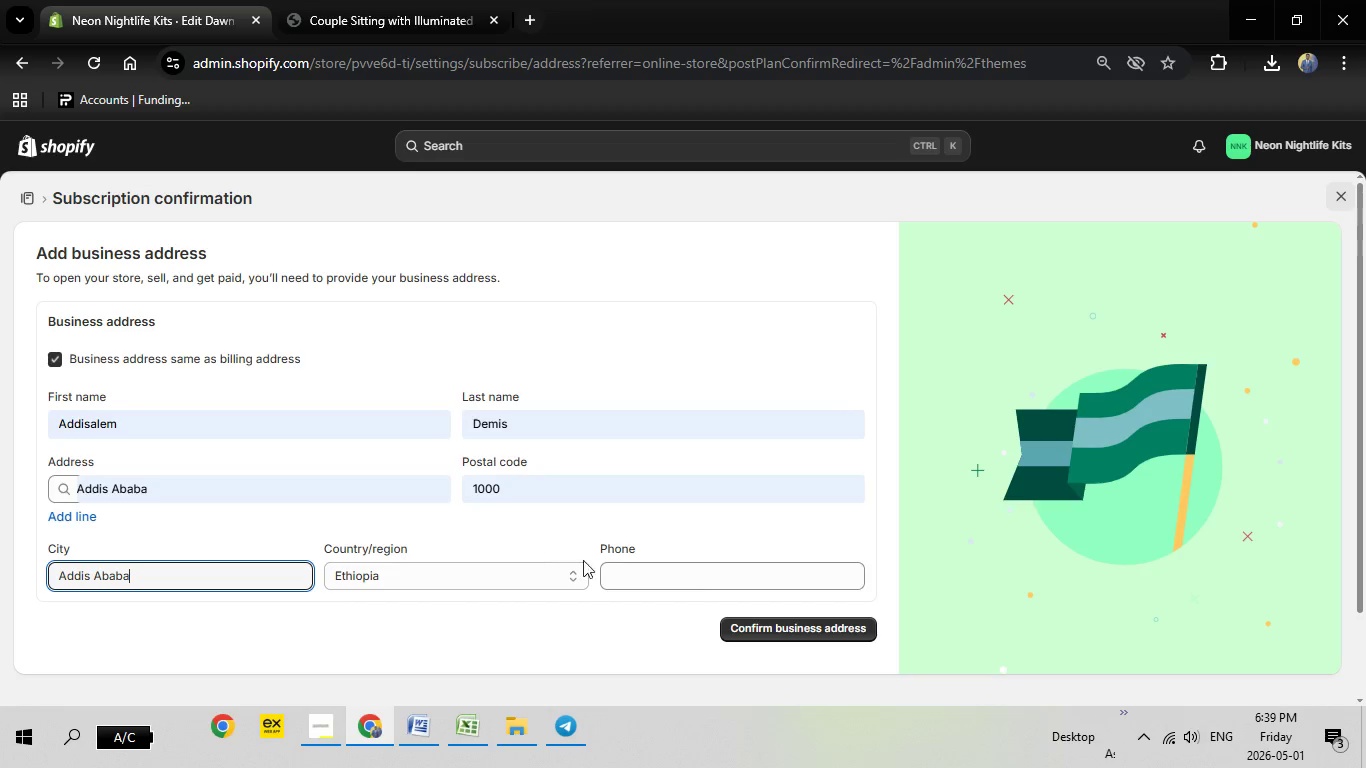 
left_click([651, 565])
 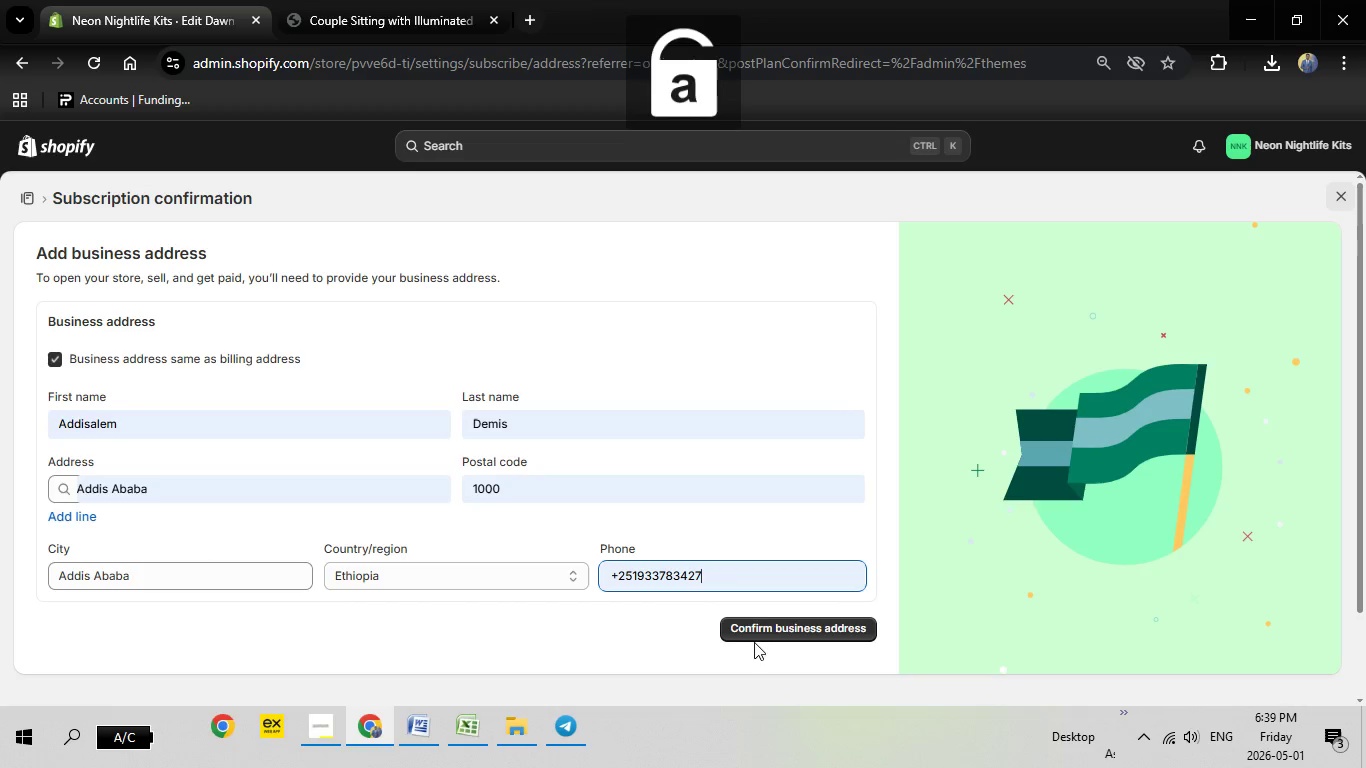 
left_click([776, 622])
 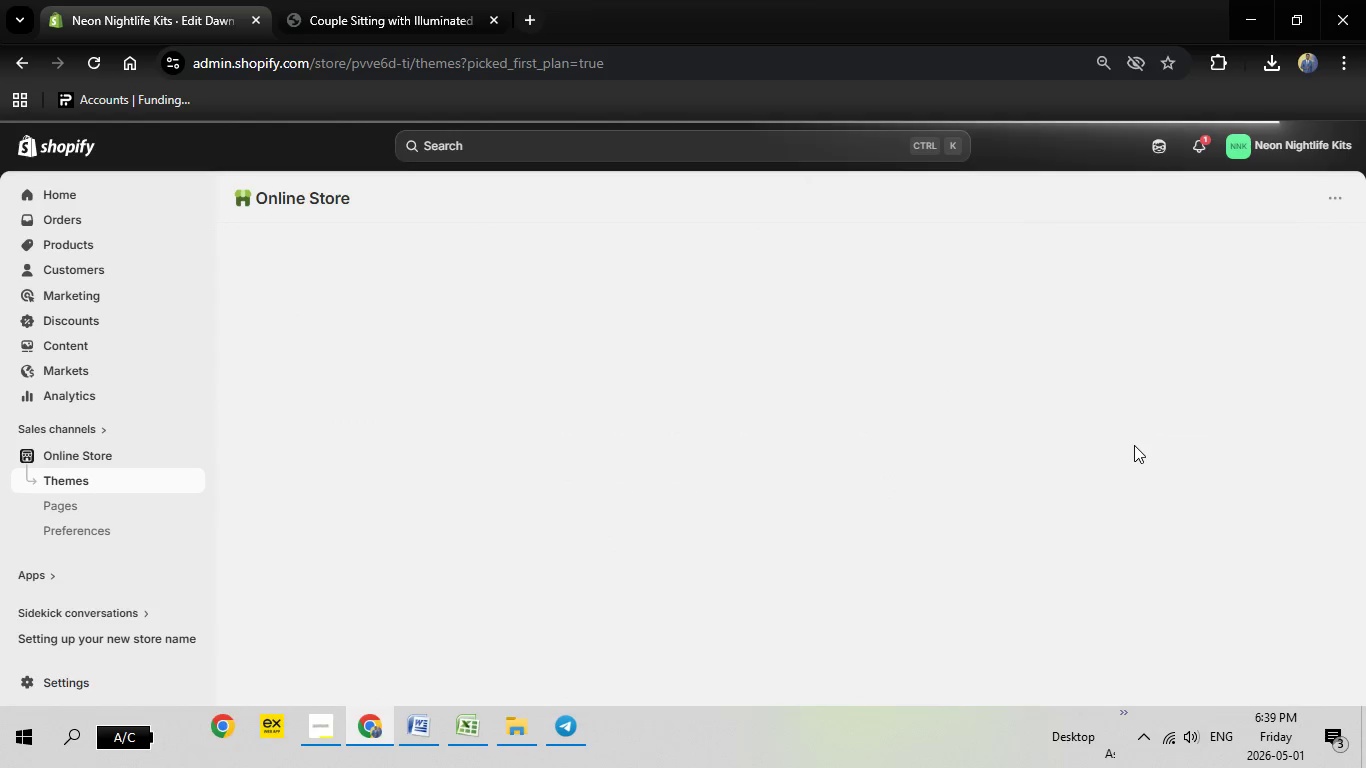 
wait(18.89)
 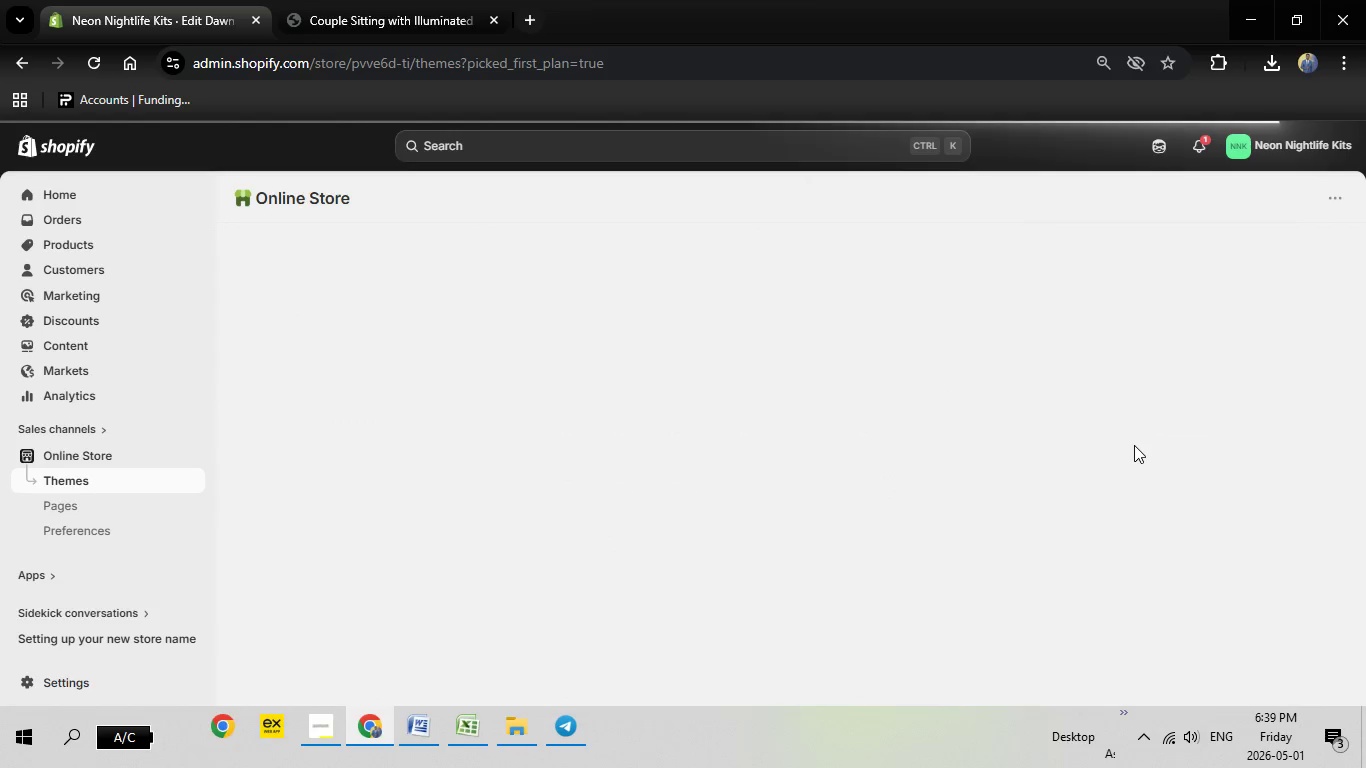 
left_click([1160, 550])
 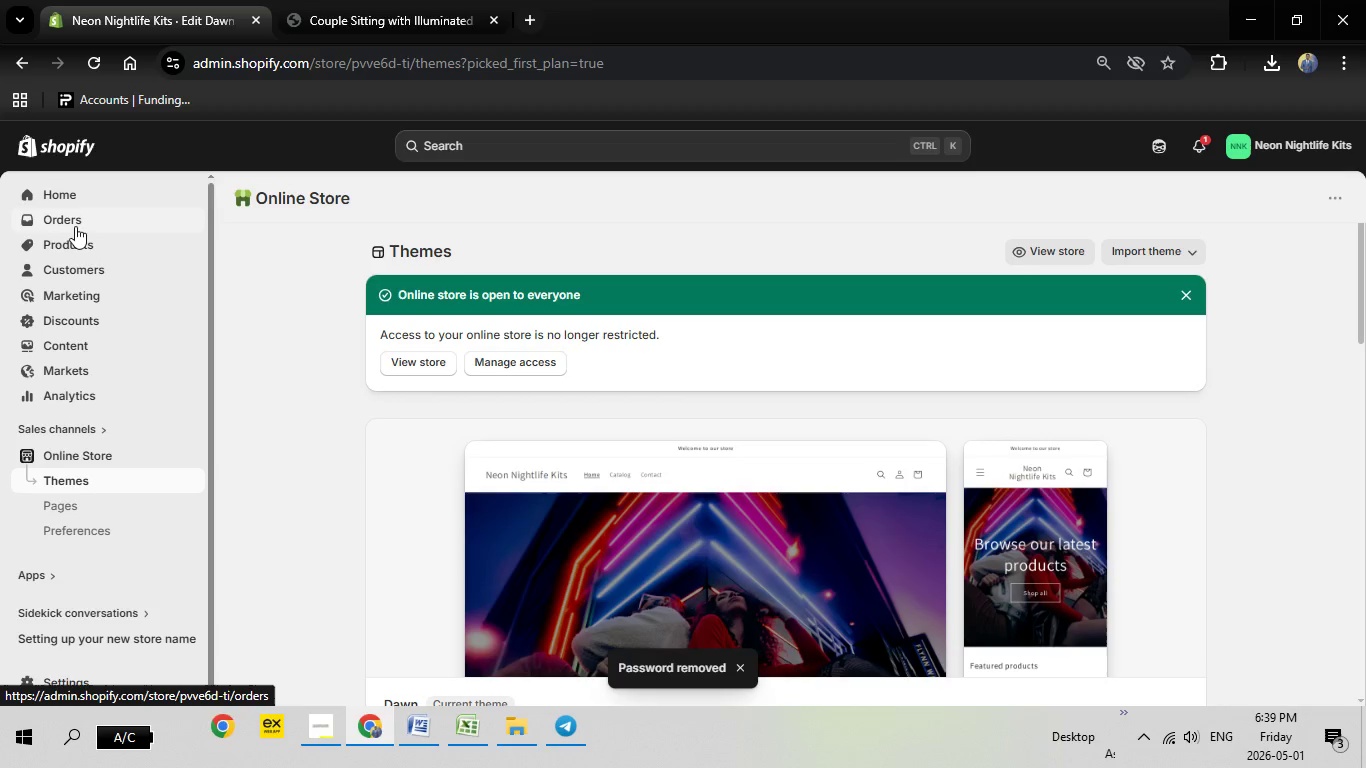 
wait(5.42)
 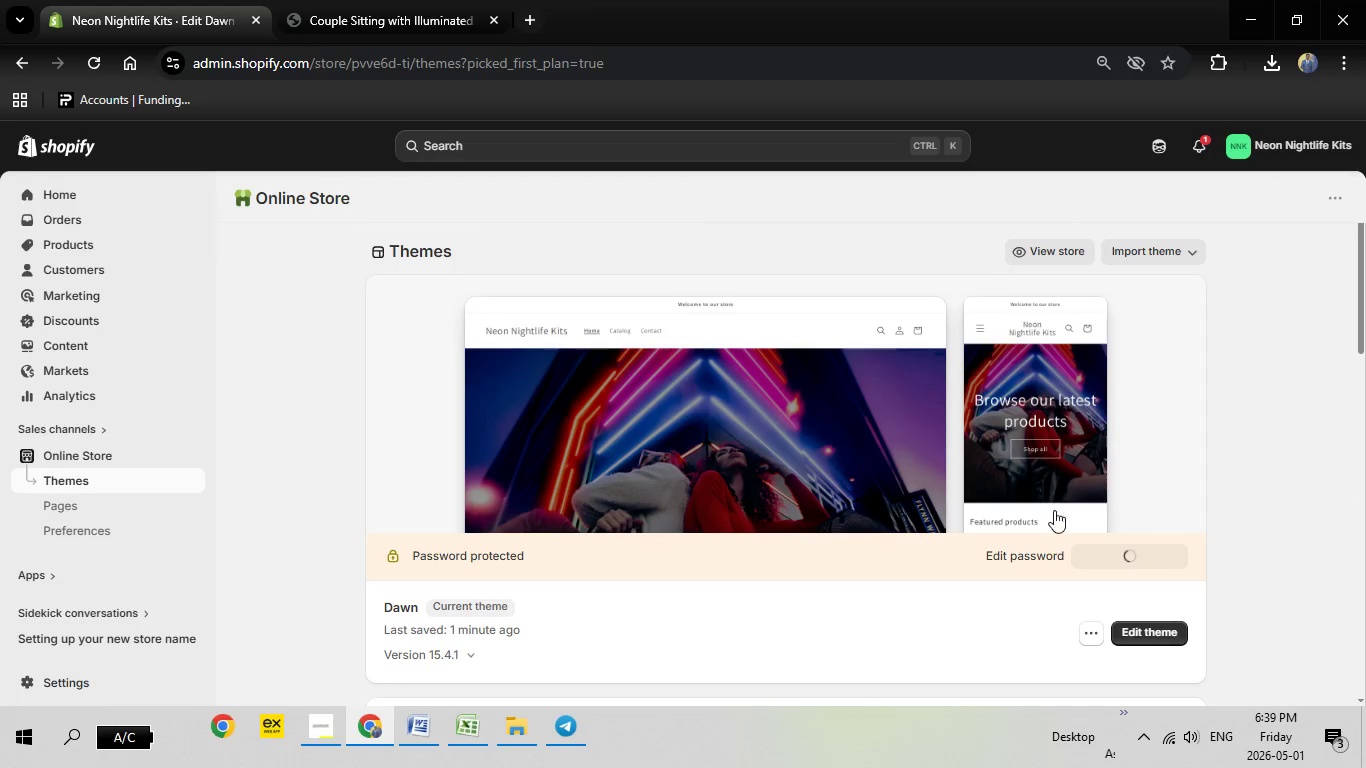 
left_click([76, 249])
 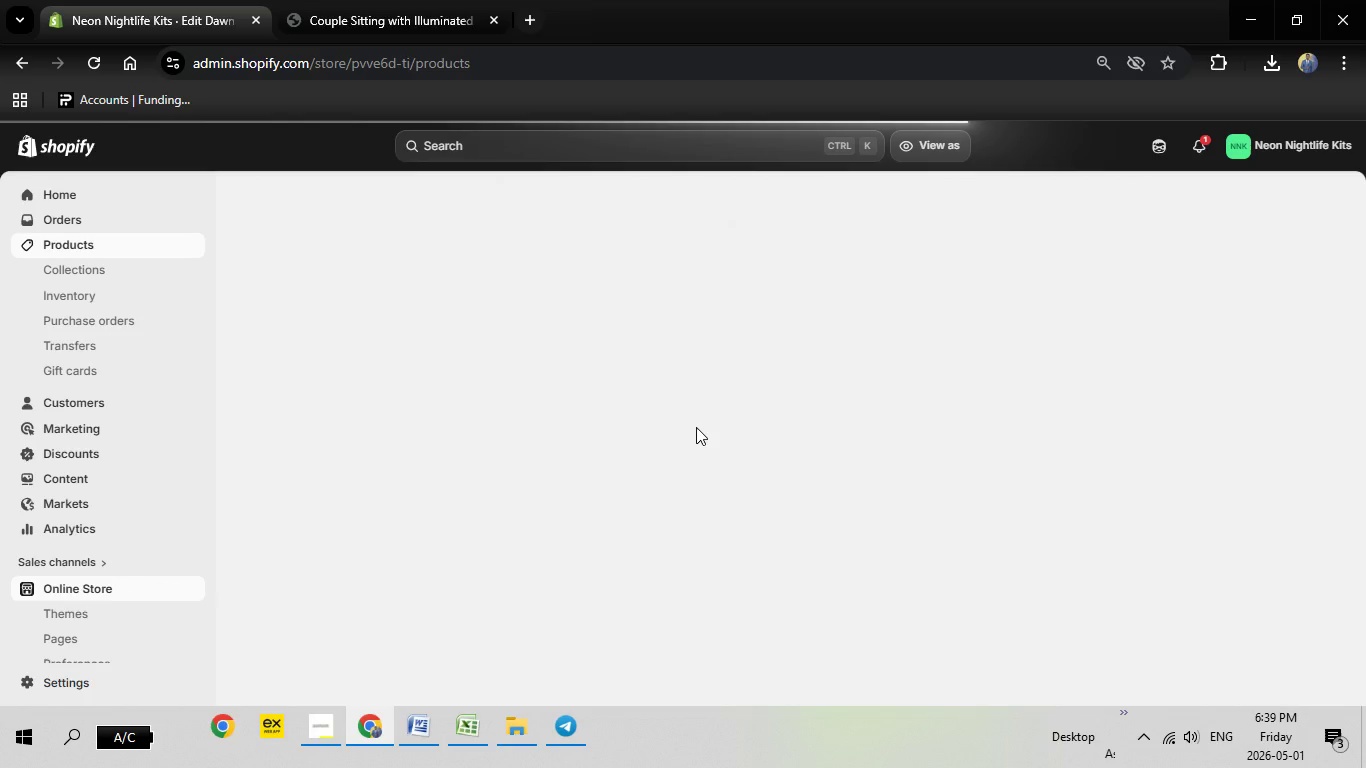 
wait(9.67)
 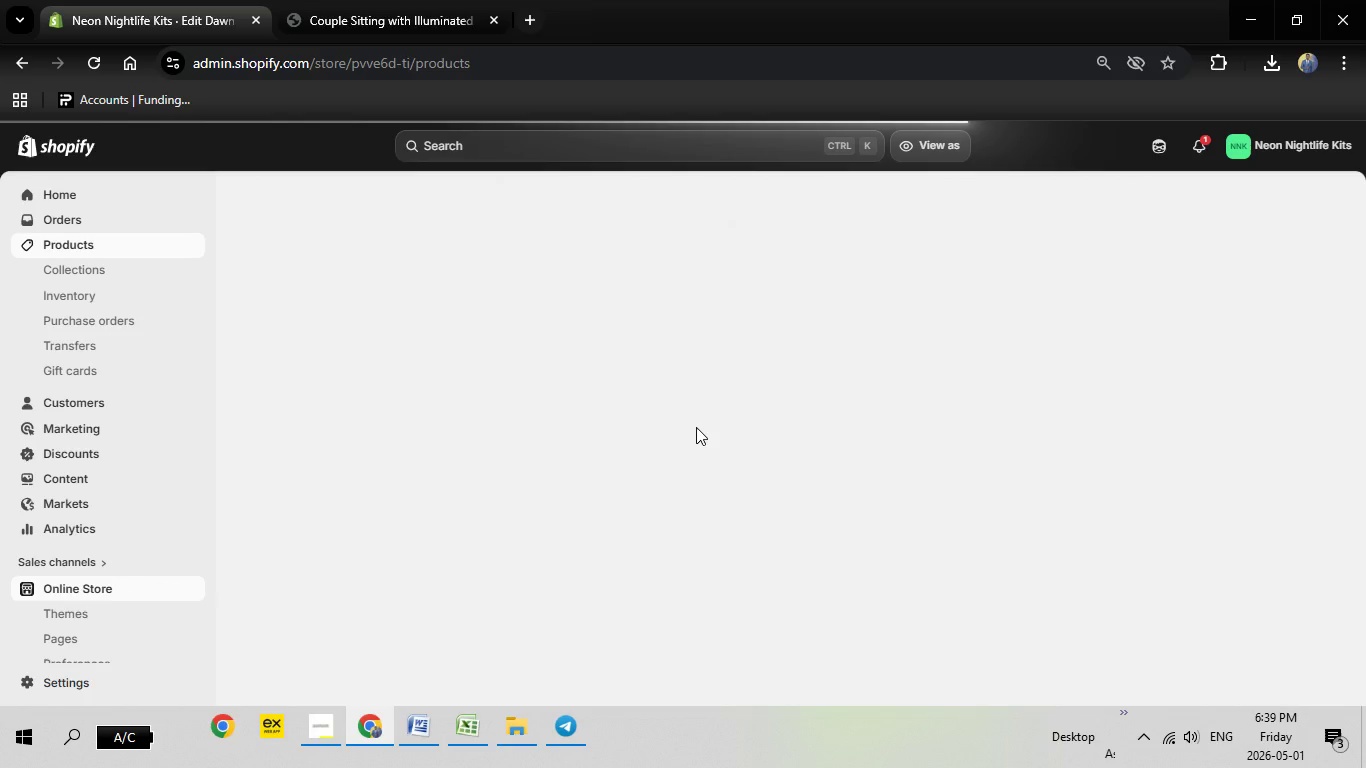 
left_click([433, 369])
 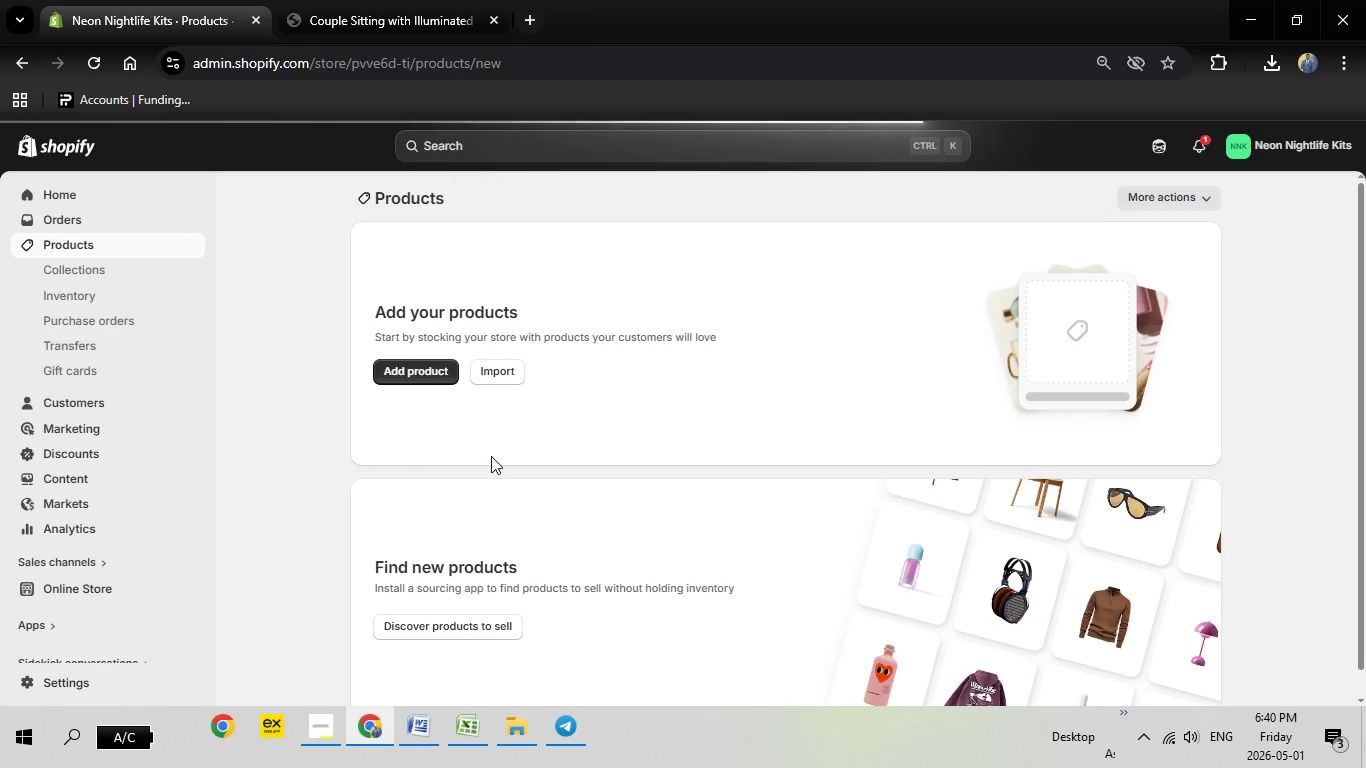 
wait(12.7)
 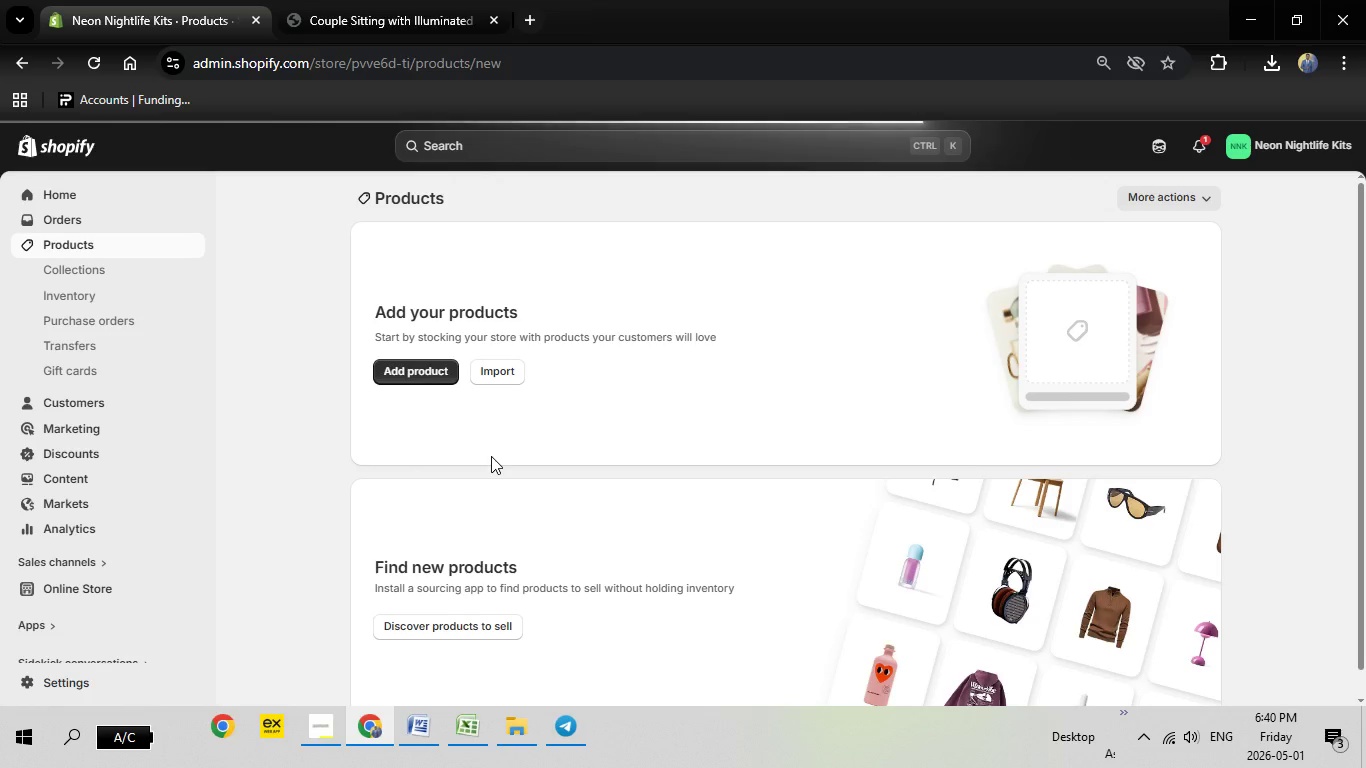 
left_click([504, 271])
 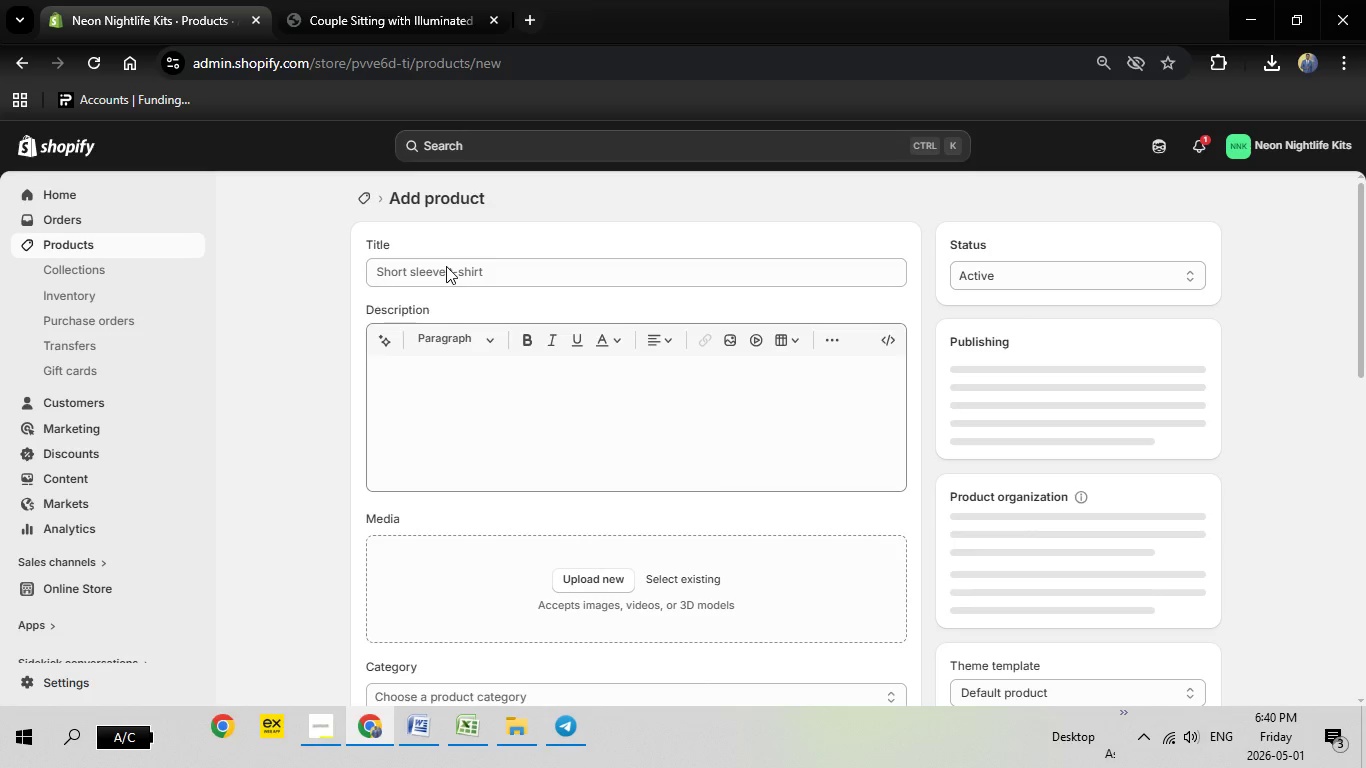 
left_click([446, 266])
 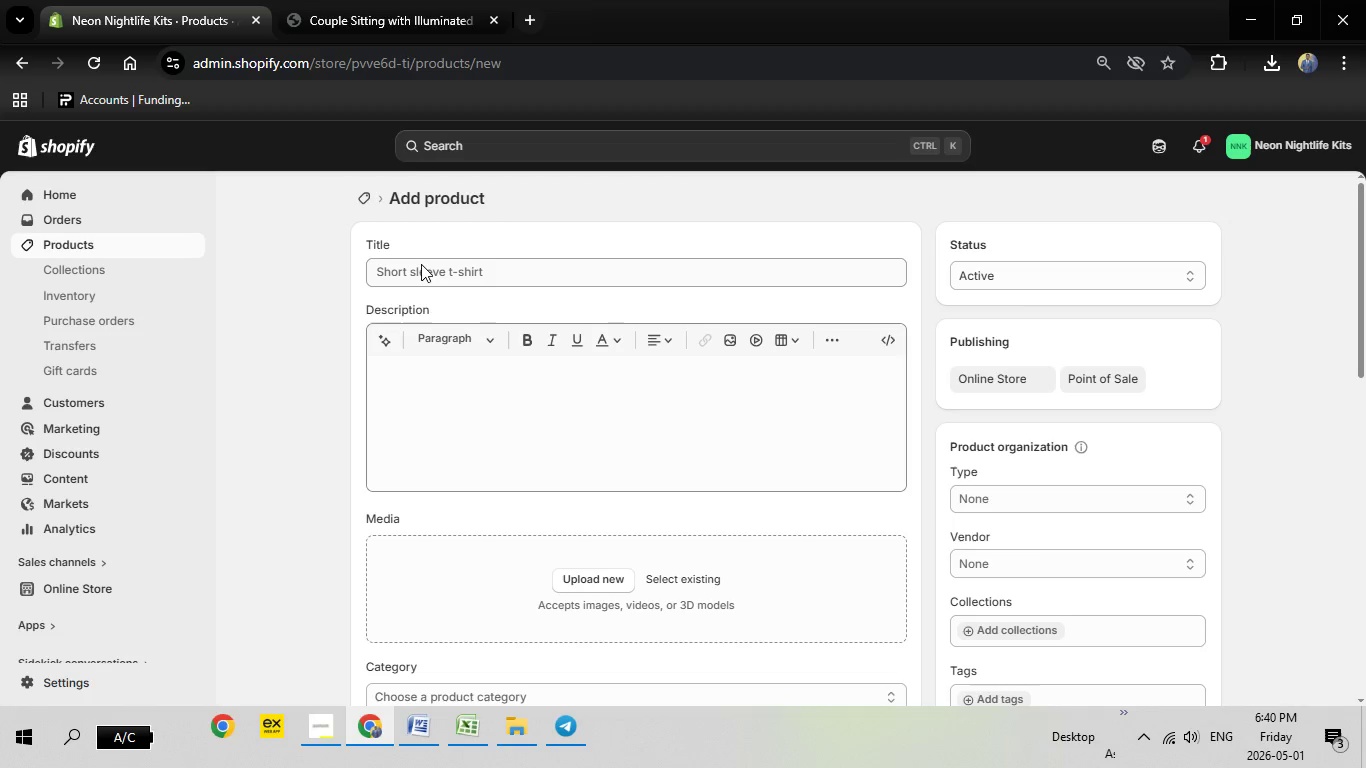 
left_click([420, 271])
 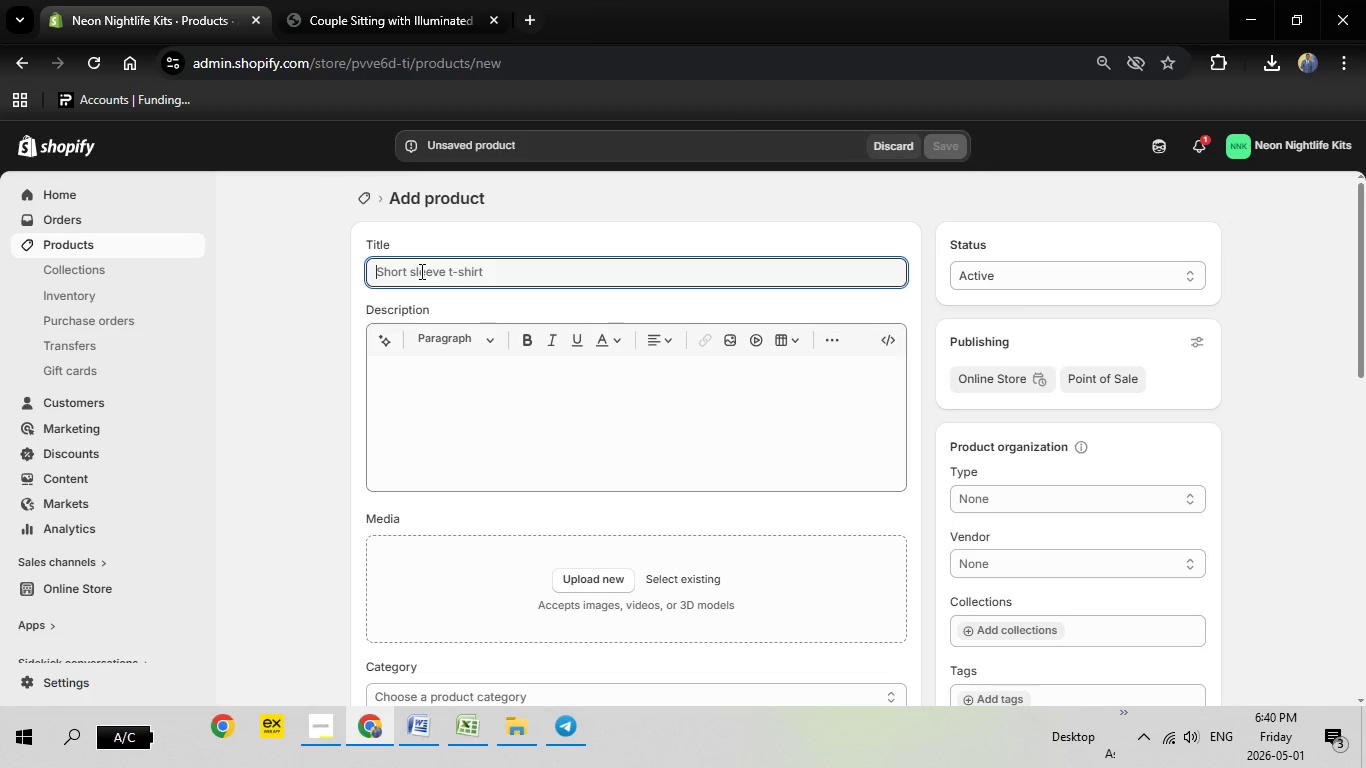 
type(Pro-DJ Club Atmosphere Laser Kit)
 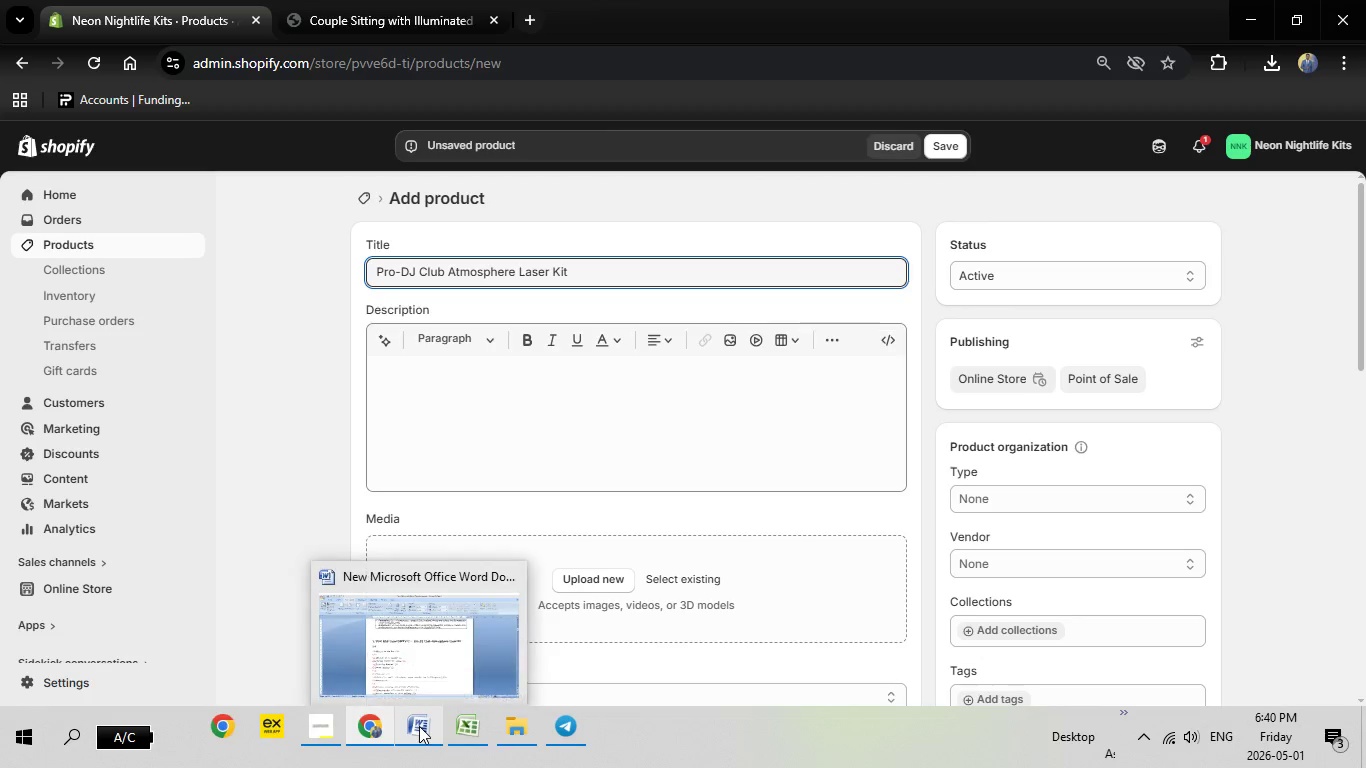 
left_click([419, 726])
 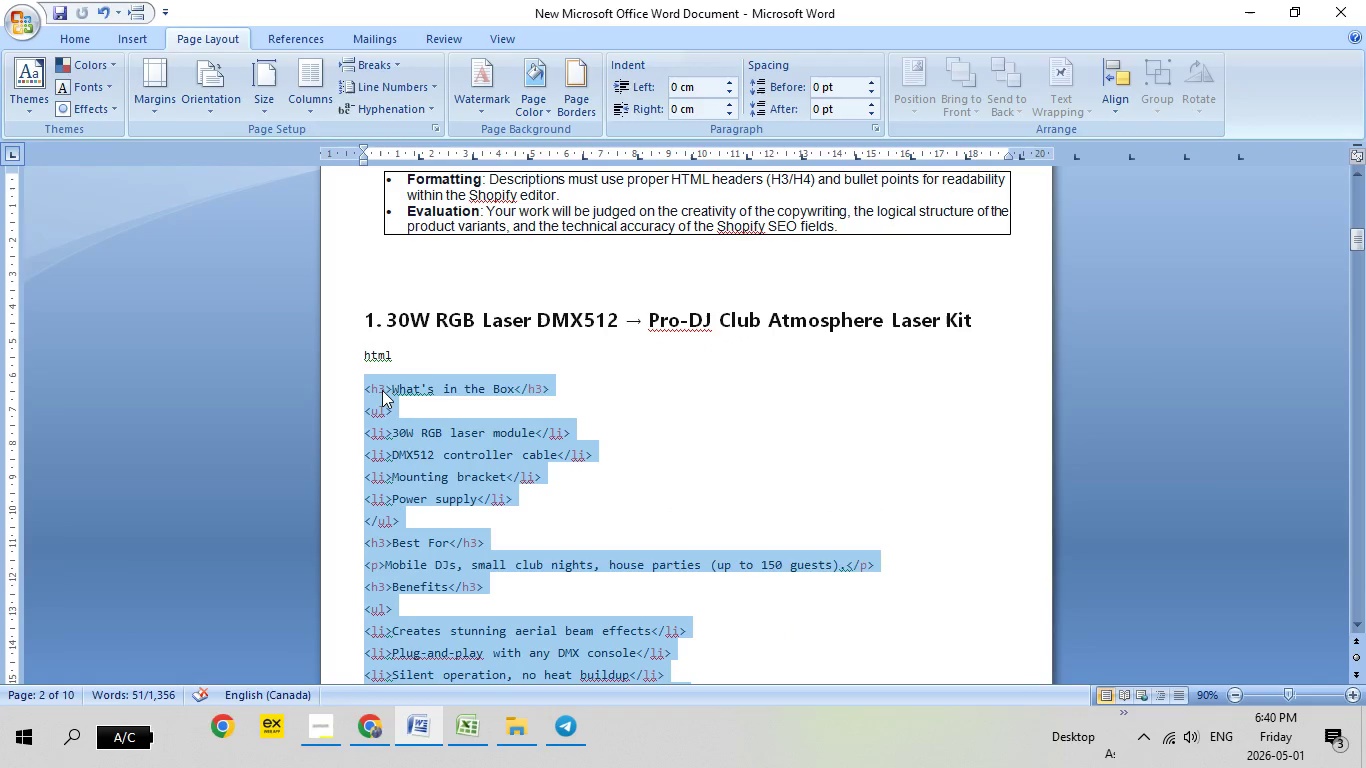 
right_click([383, 388])
 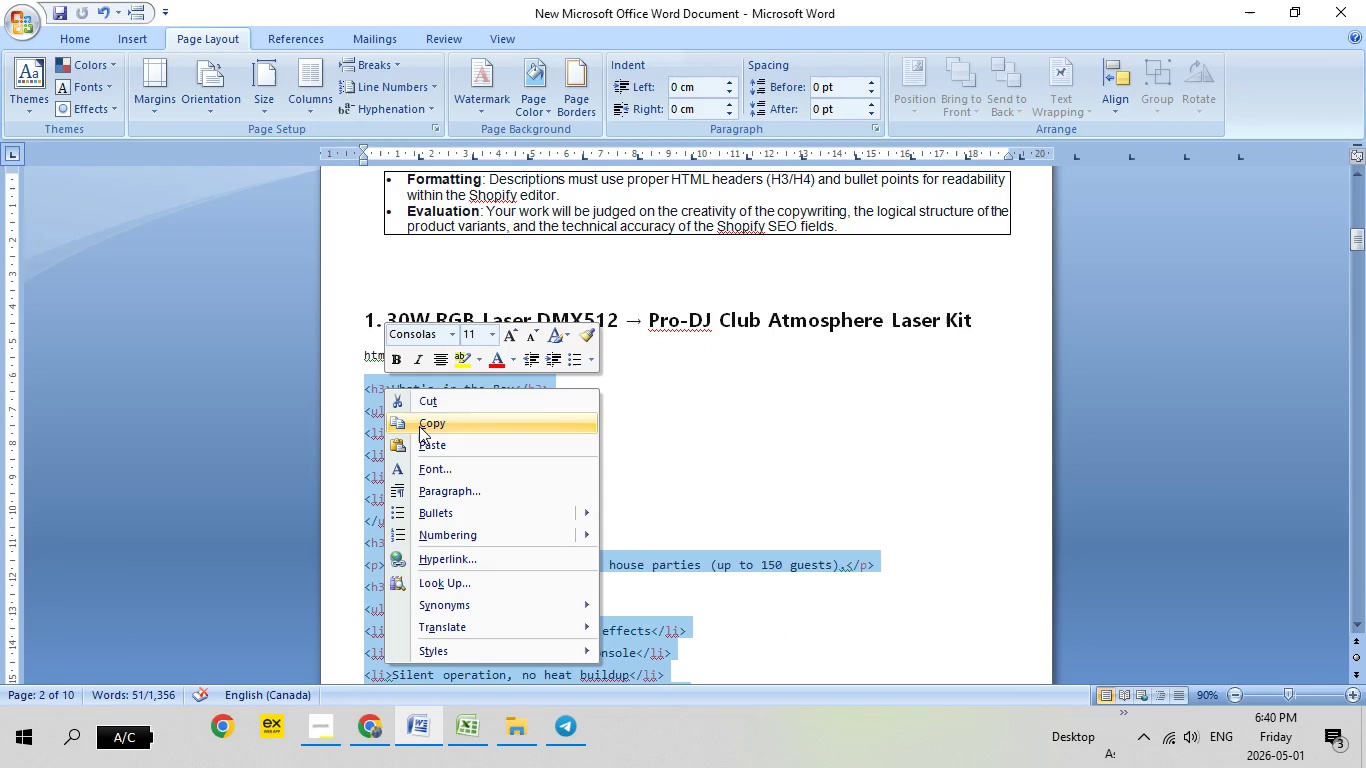 
left_click([419, 426])
 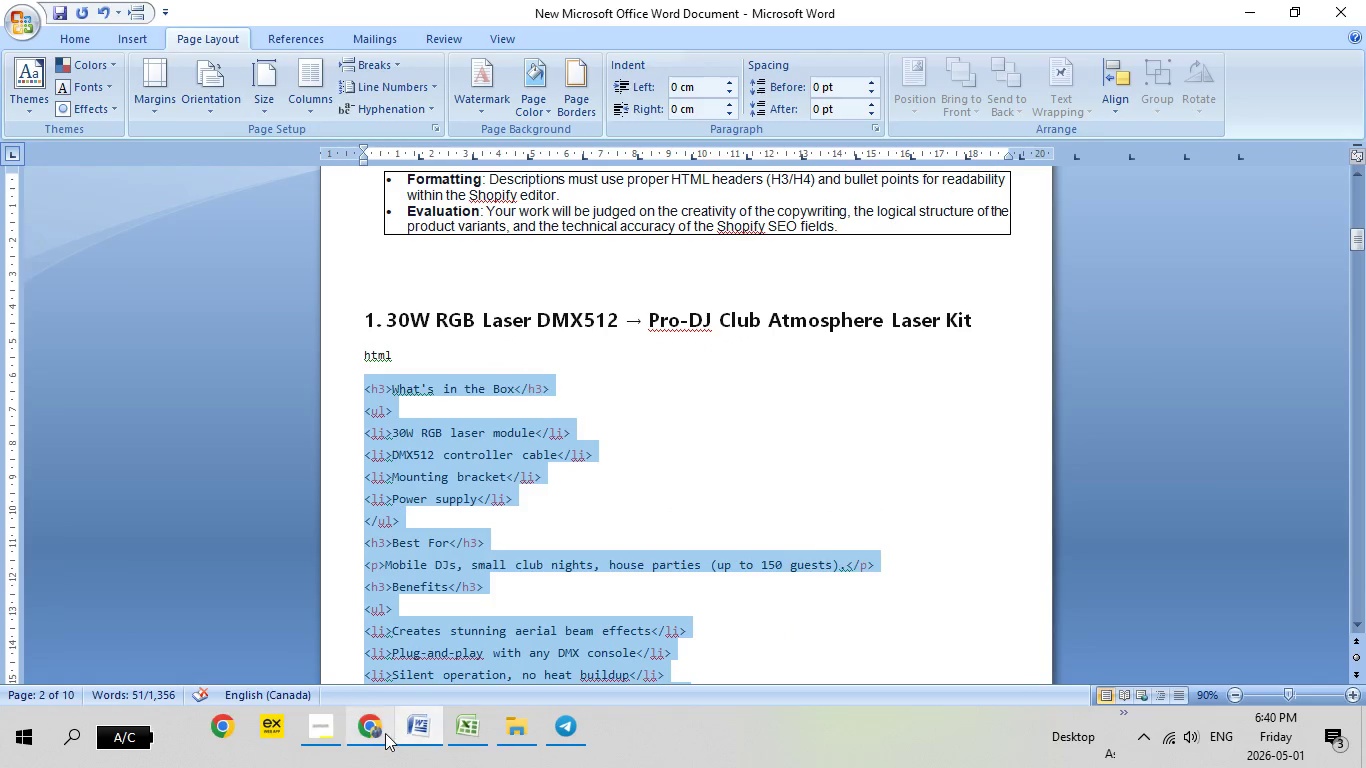 
left_click([385, 733])
 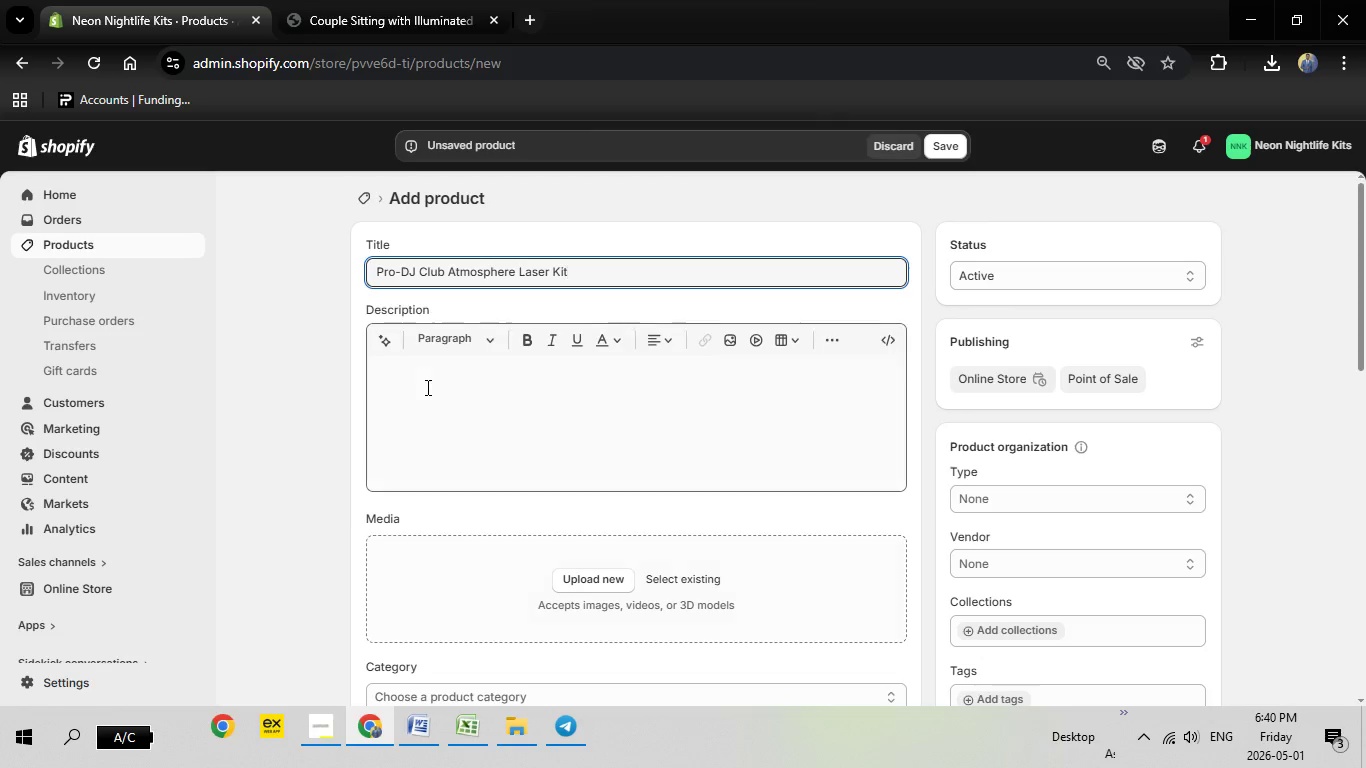 
left_click([424, 388])
 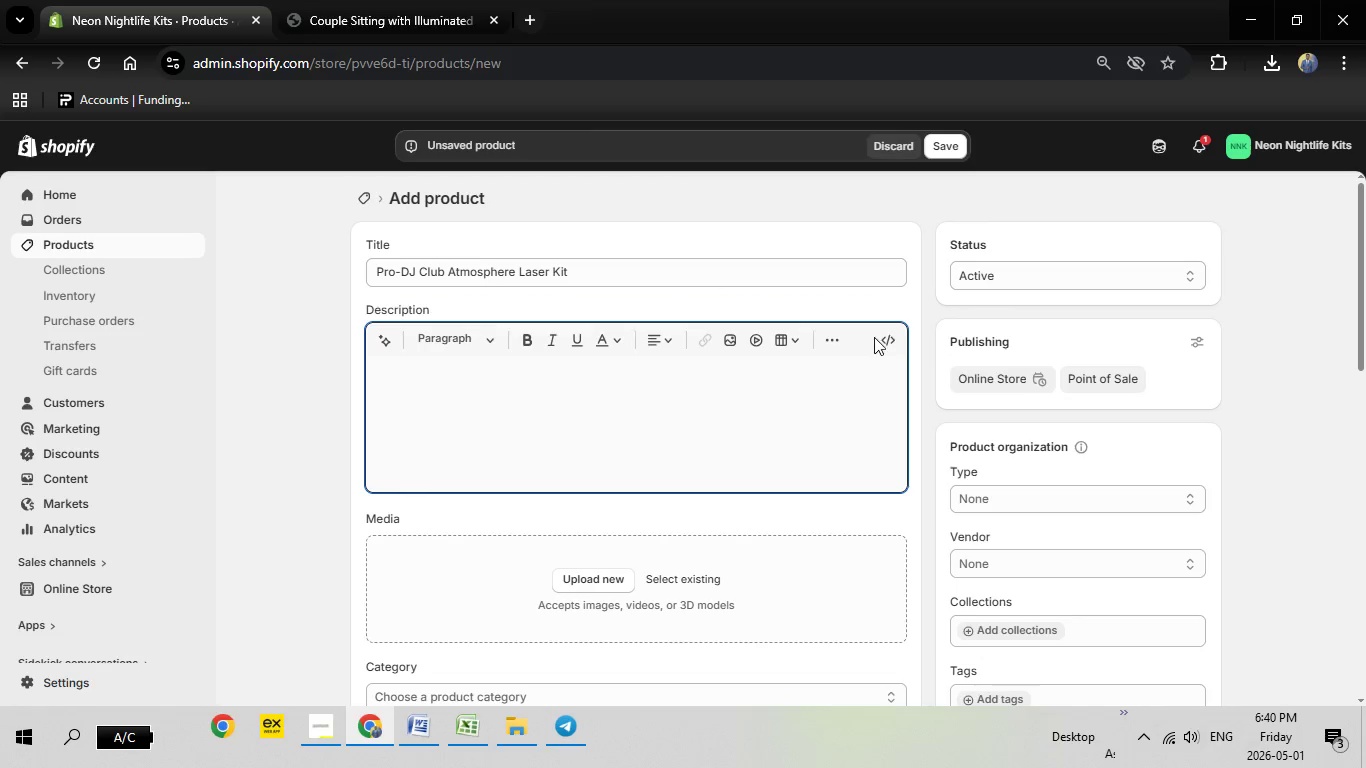 
left_click([884, 338])
 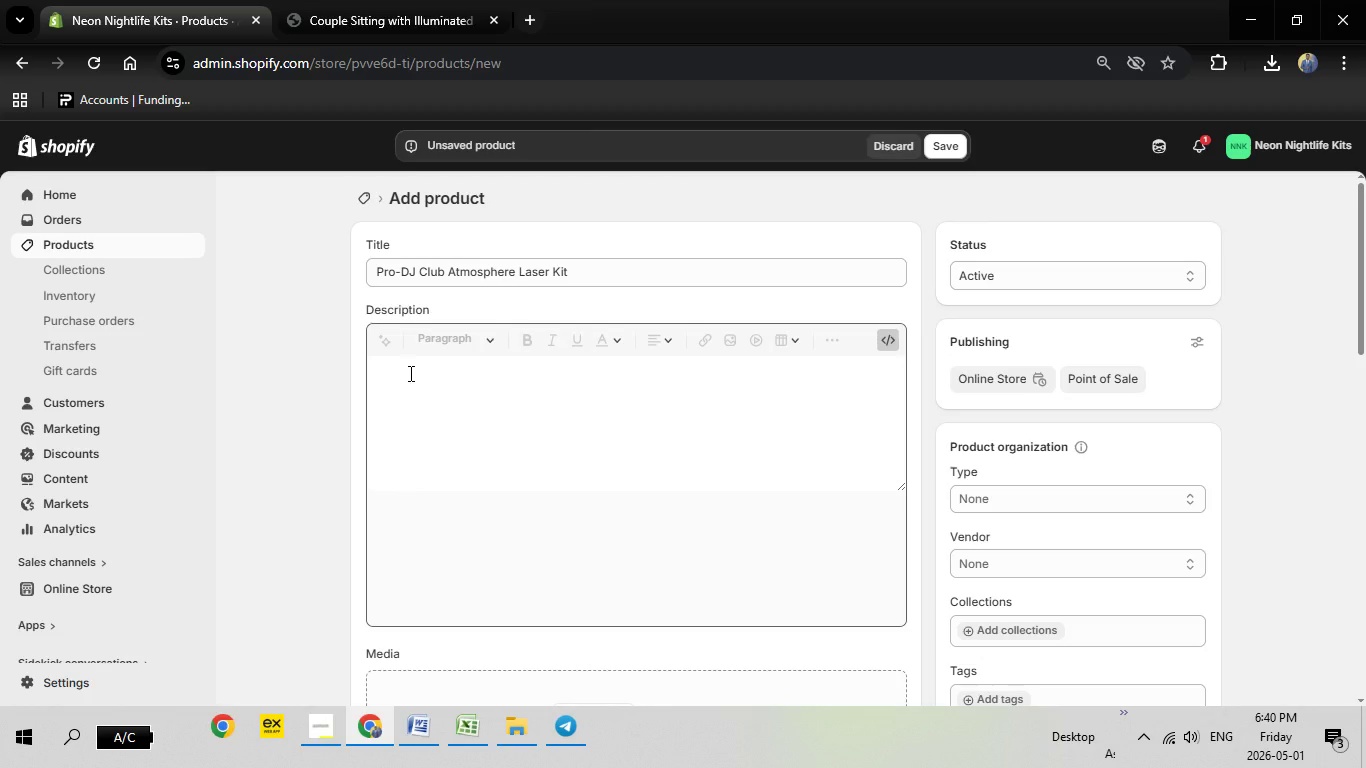 
right_click([417, 369])
 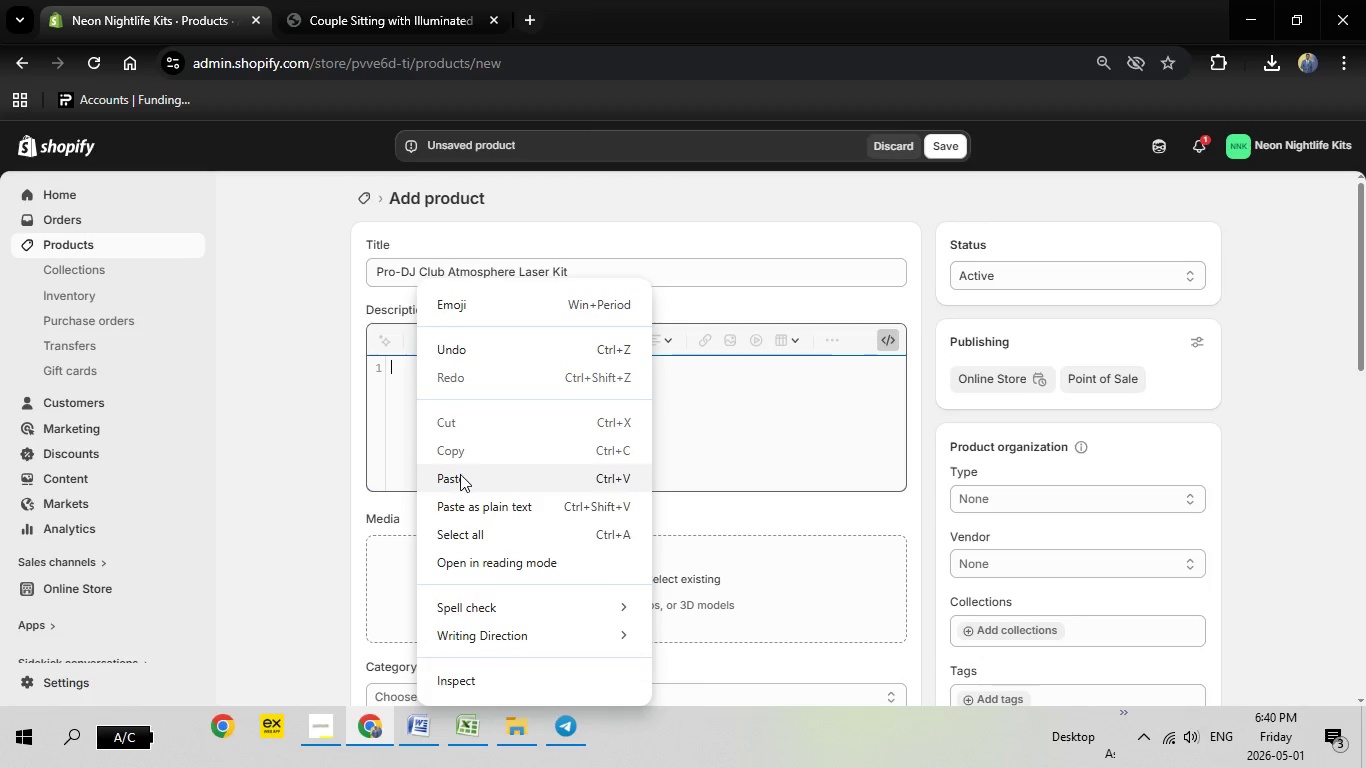 
left_click([460, 474])
 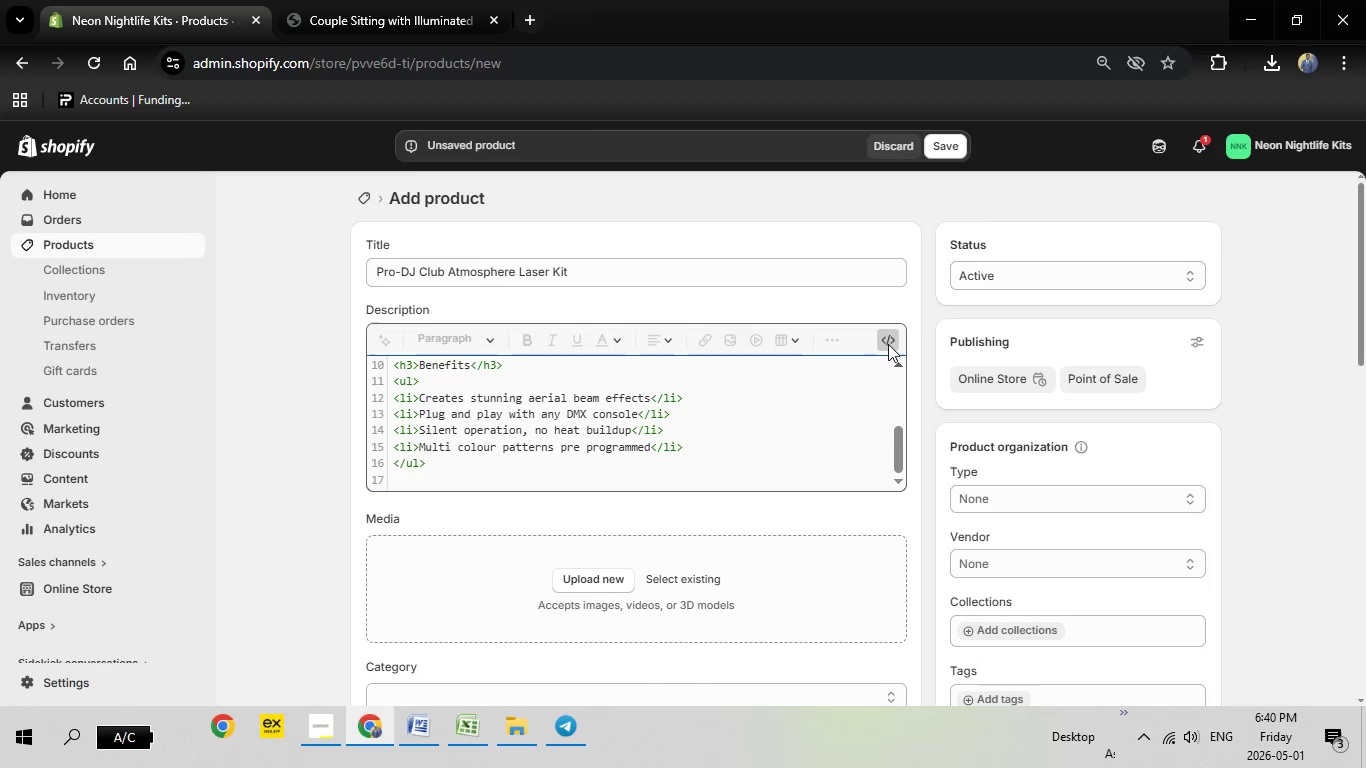 
left_click([888, 343])
 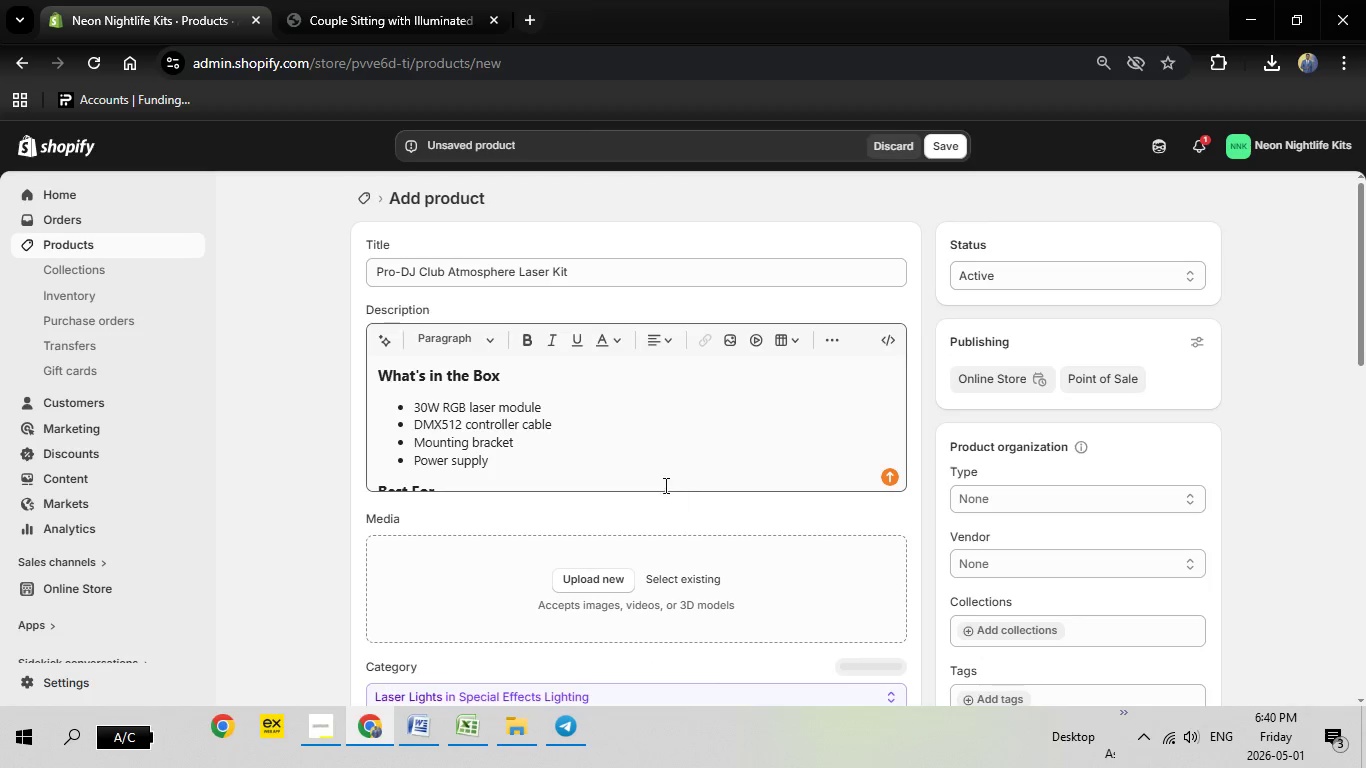 
scroll: coordinate [870, 505], scroll_direction: down, amount: 1.0
 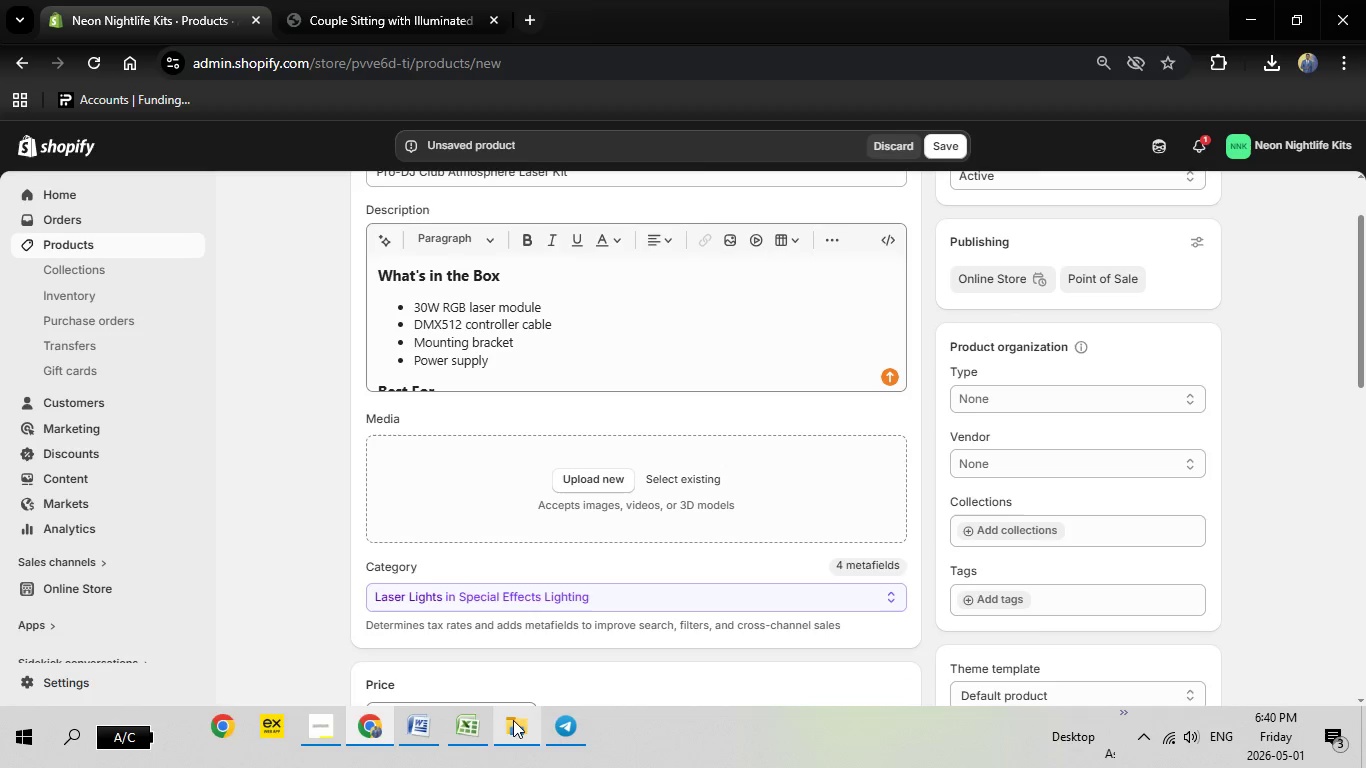 
left_click([465, 741])
 